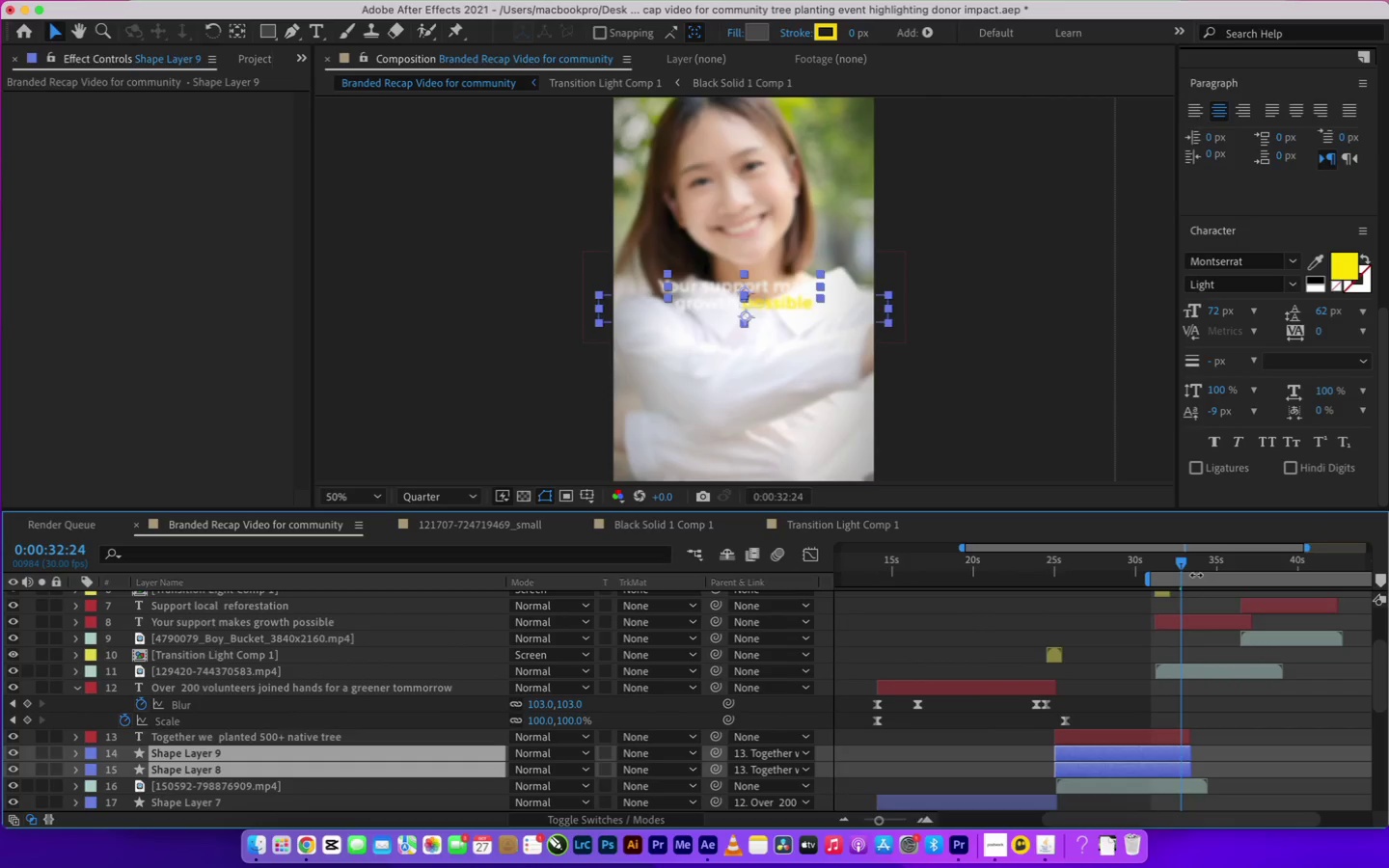 
left_click_drag(start_coordinate=[1184, 560], to_coordinate=[1203, 560])
 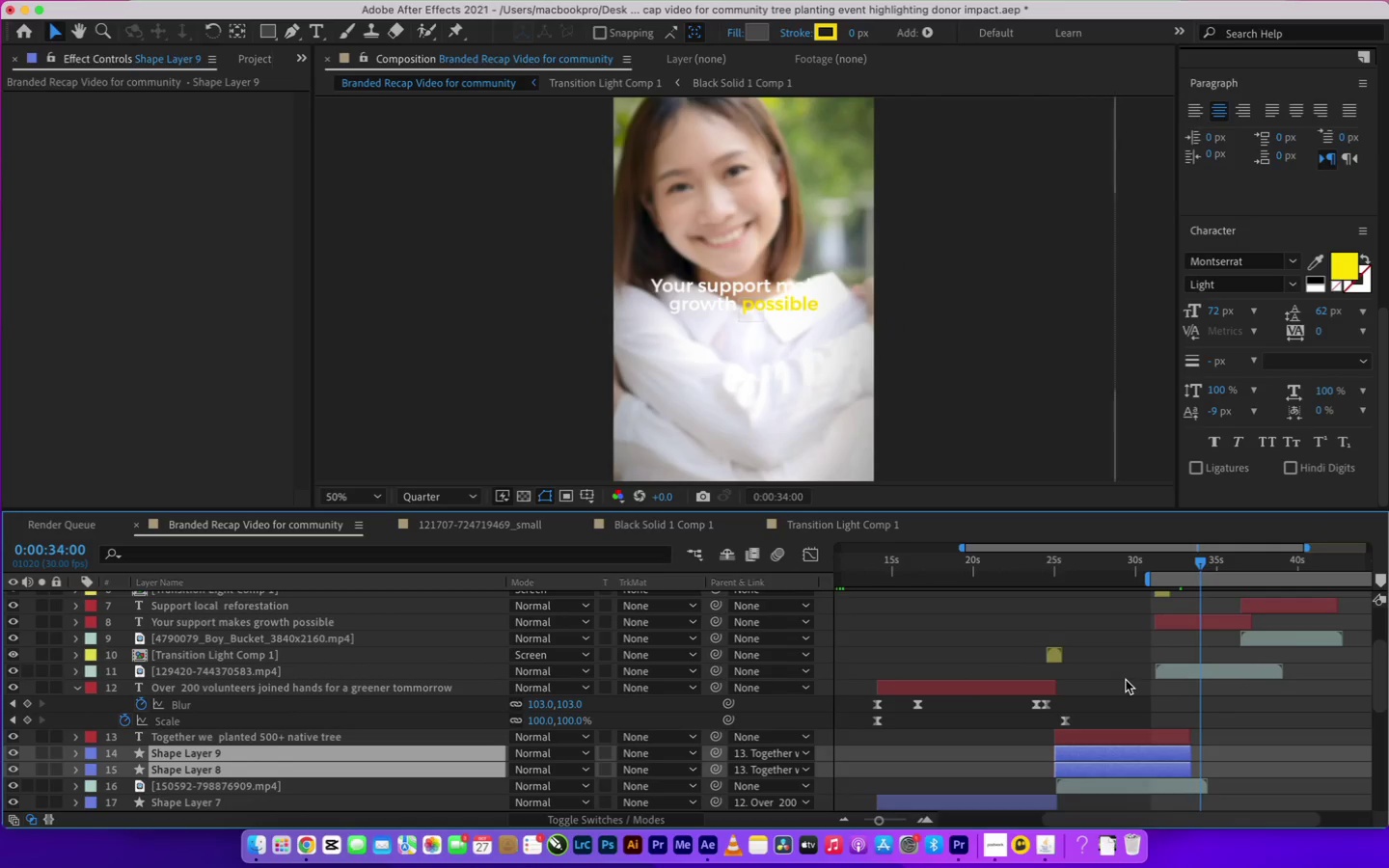 
key(Meta+D)
 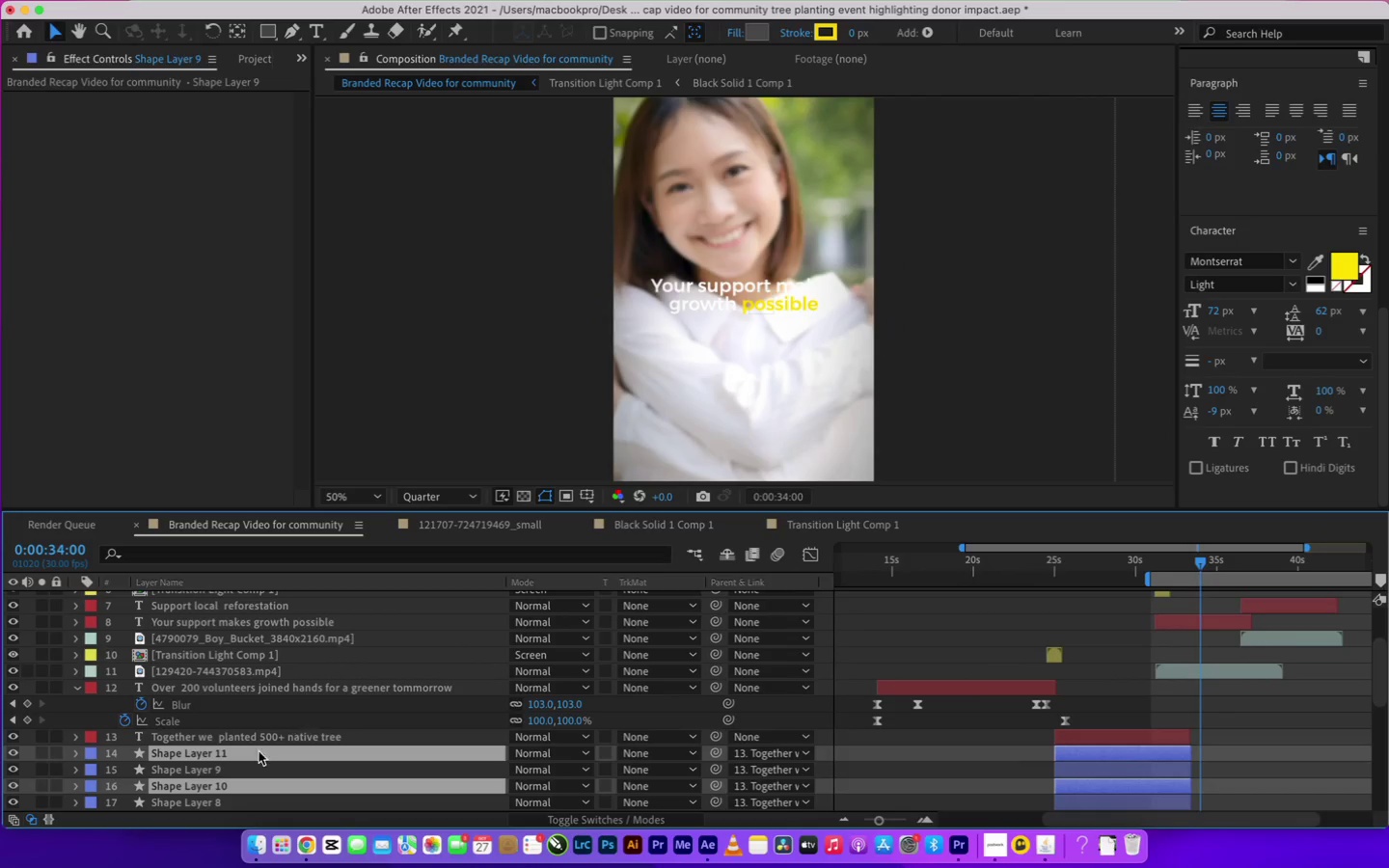 
left_click_drag(start_coordinate=[182, 749], to_coordinate=[227, 633])
 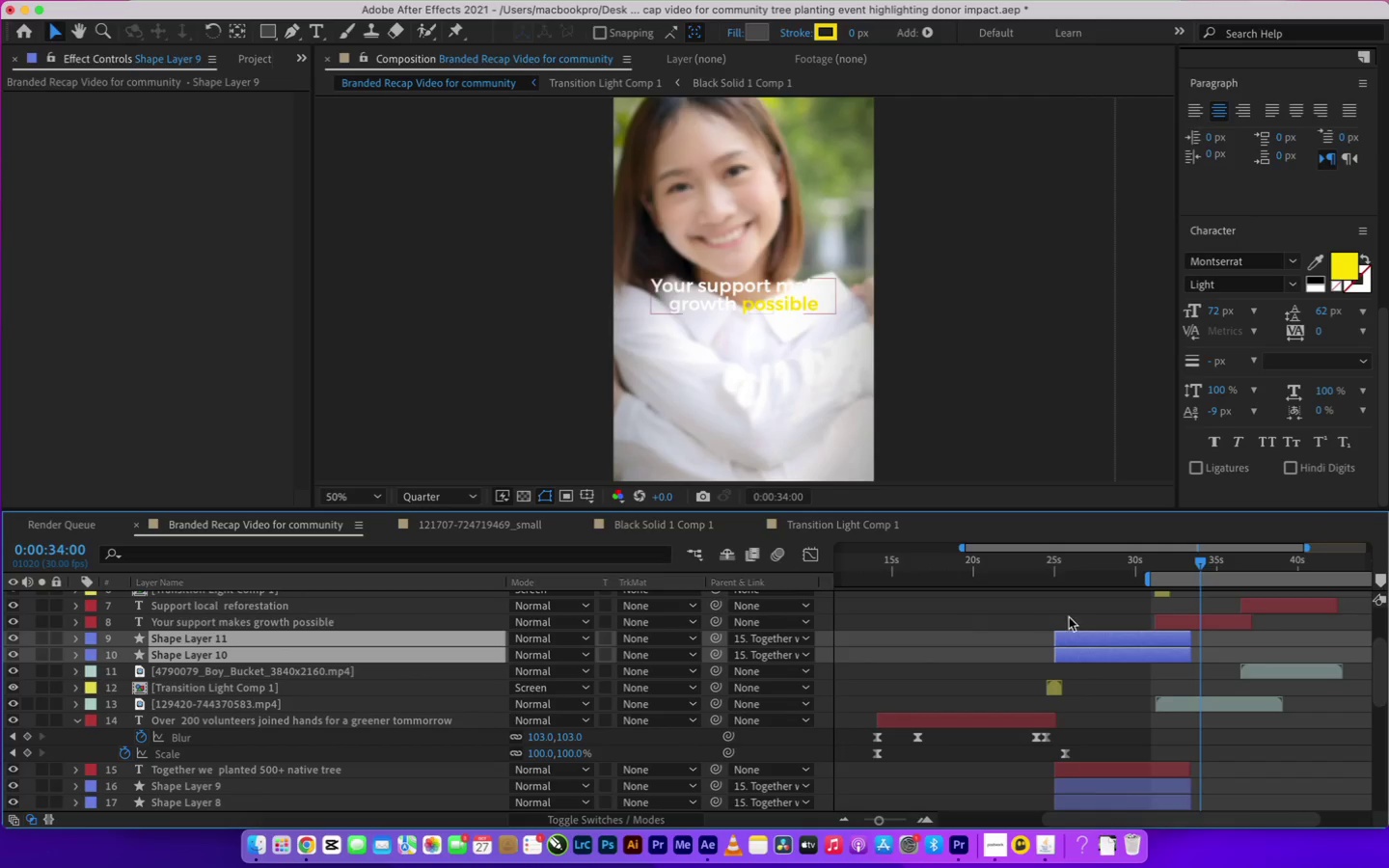 
left_click_drag(start_coordinate=[1085, 632], to_coordinate=[1186, 632])
 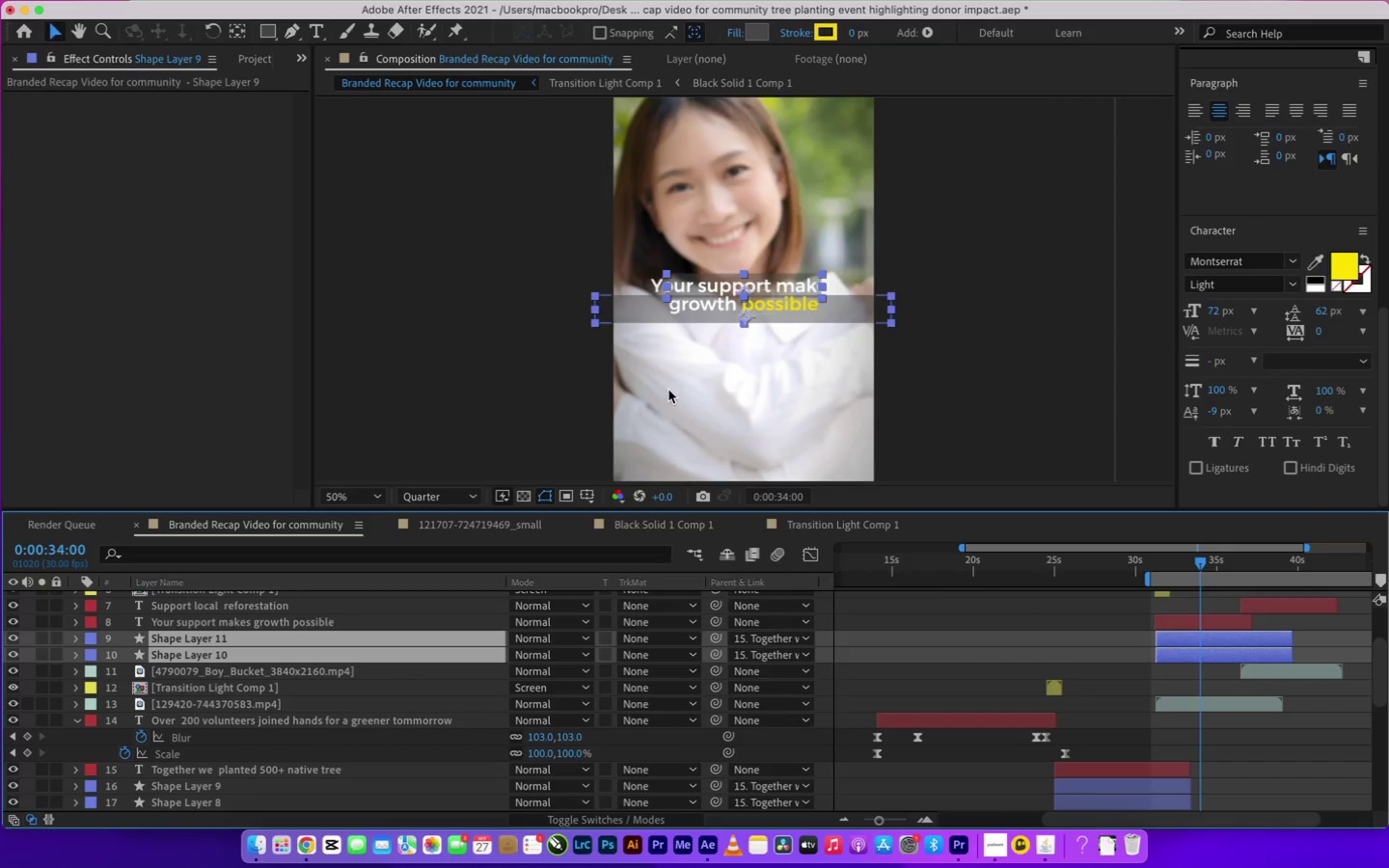 
scroll: coordinate [778, 256], scroll_direction: up, amount: 1.0
 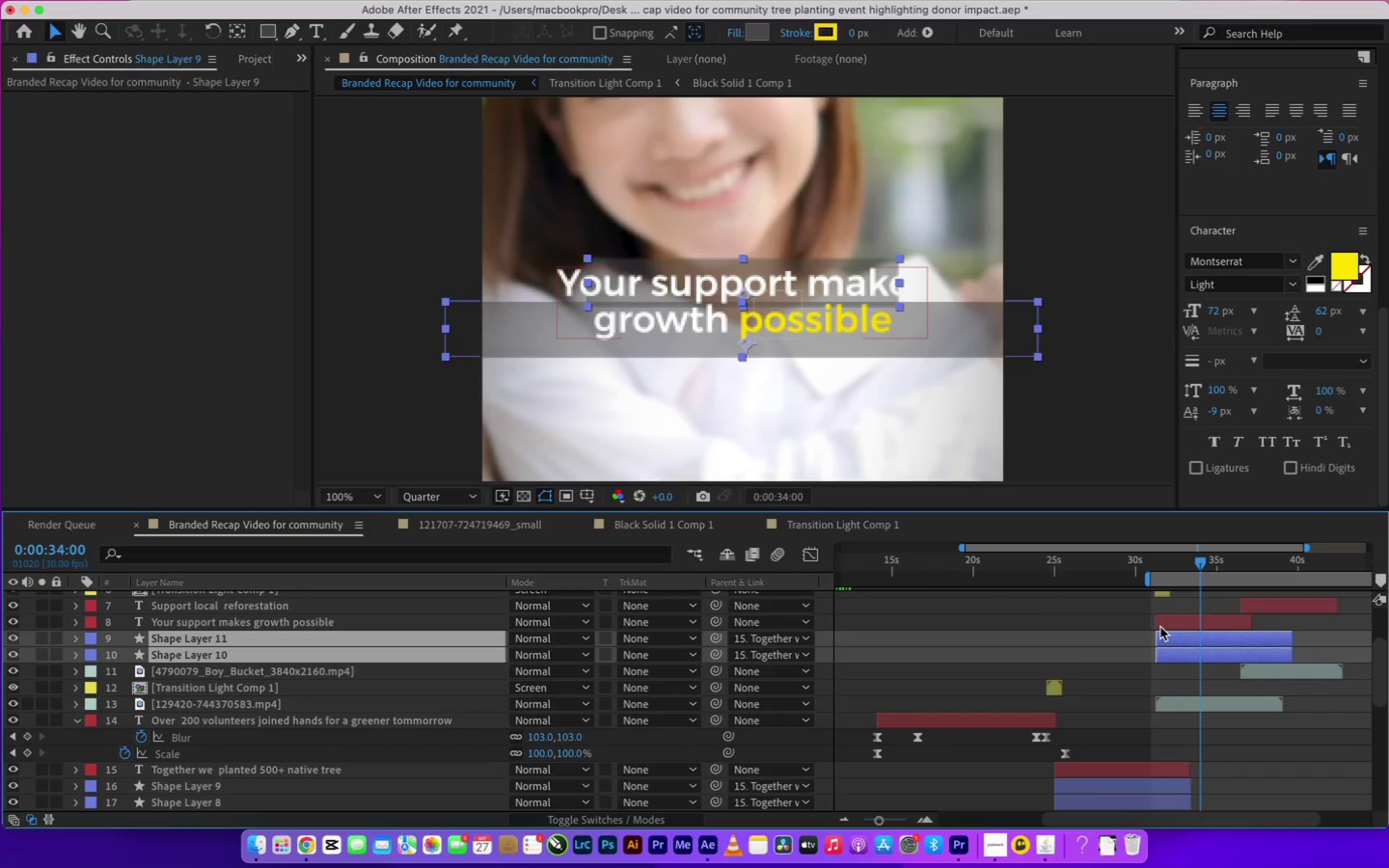 
left_click([1178, 634])
 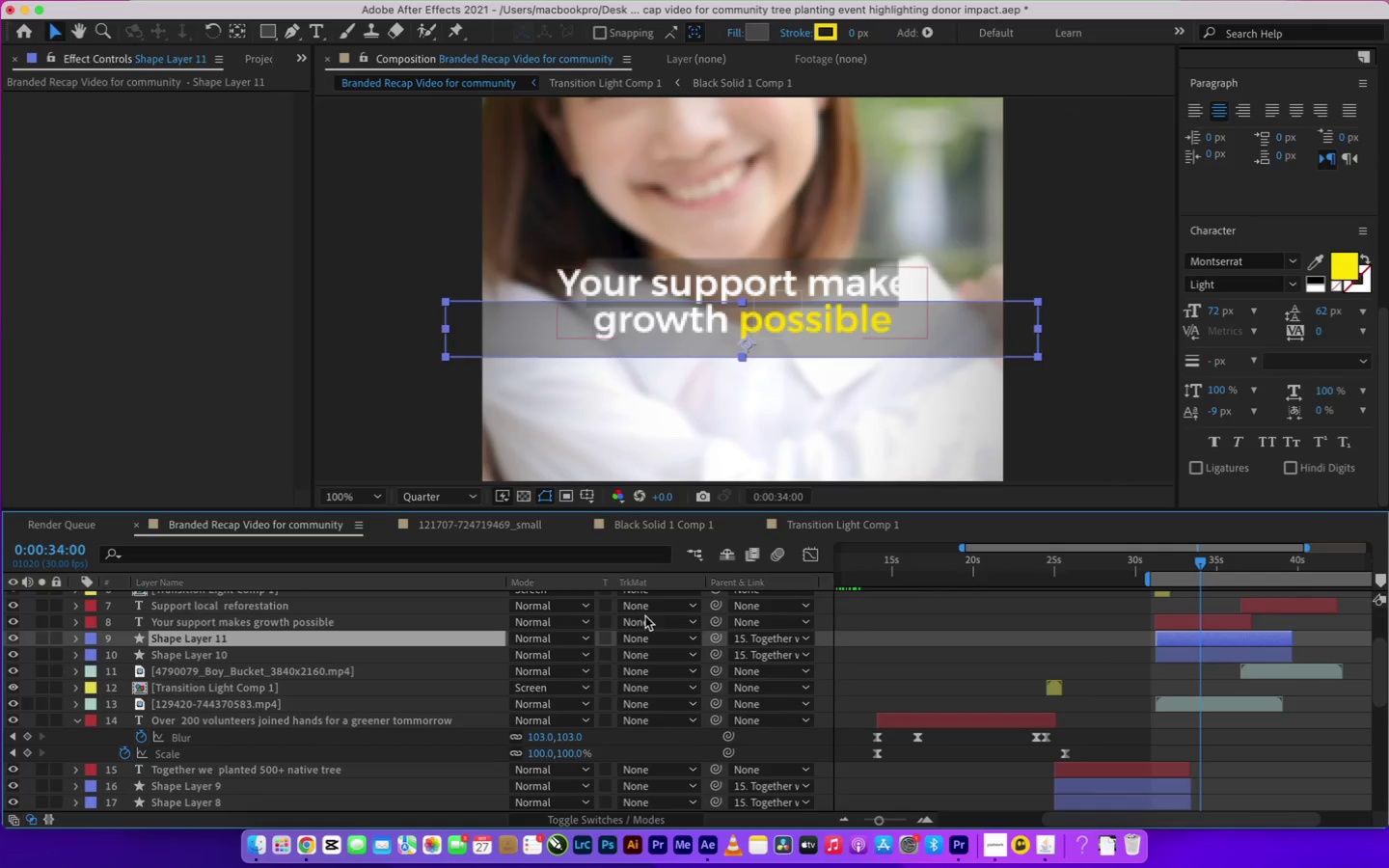 
hold_key(key=ShiftLeft, duration=0.61)
left_click([193, 654])
 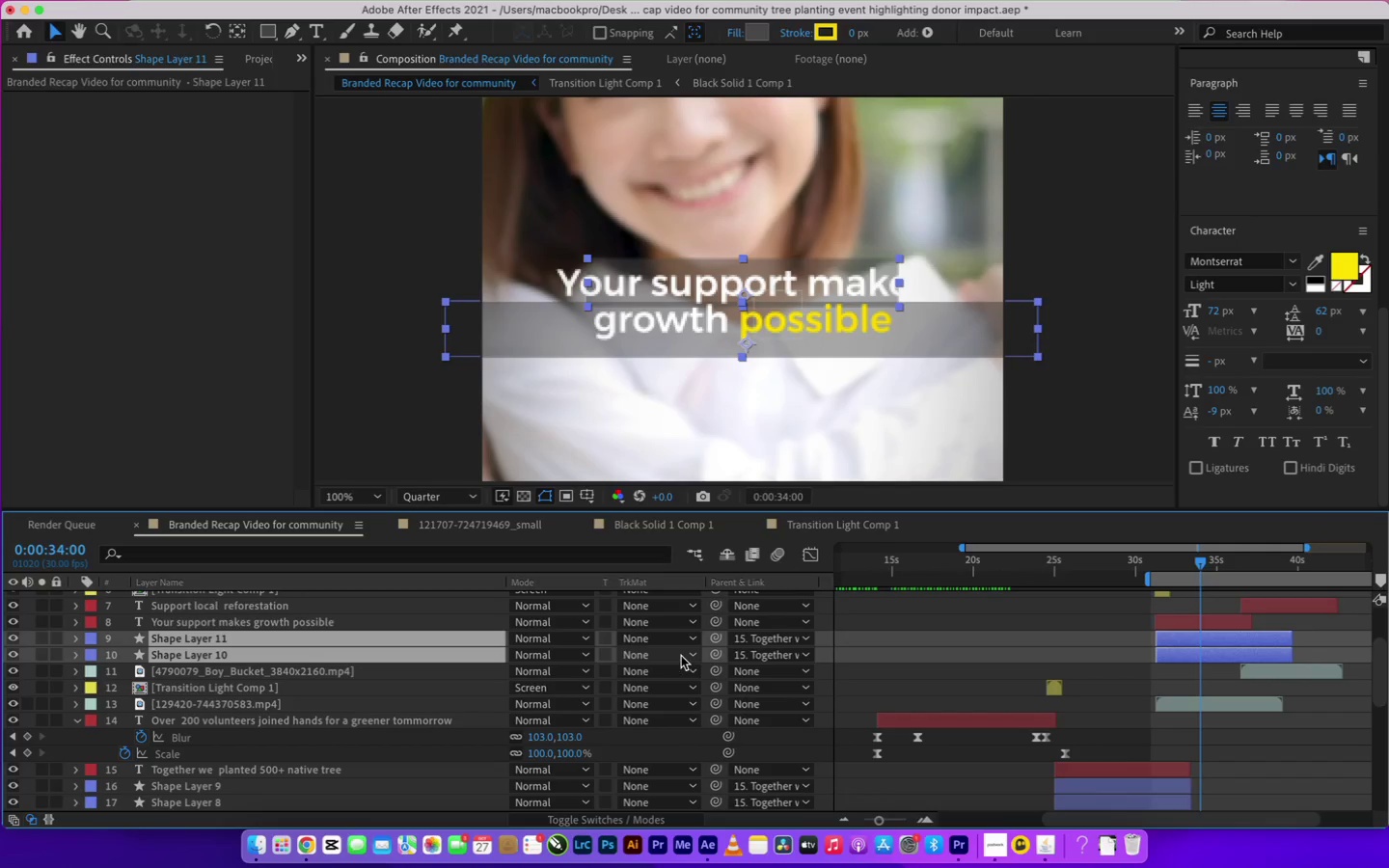 
left_click_drag(start_coordinate=[711, 653], to_coordinate=[303, 617])
 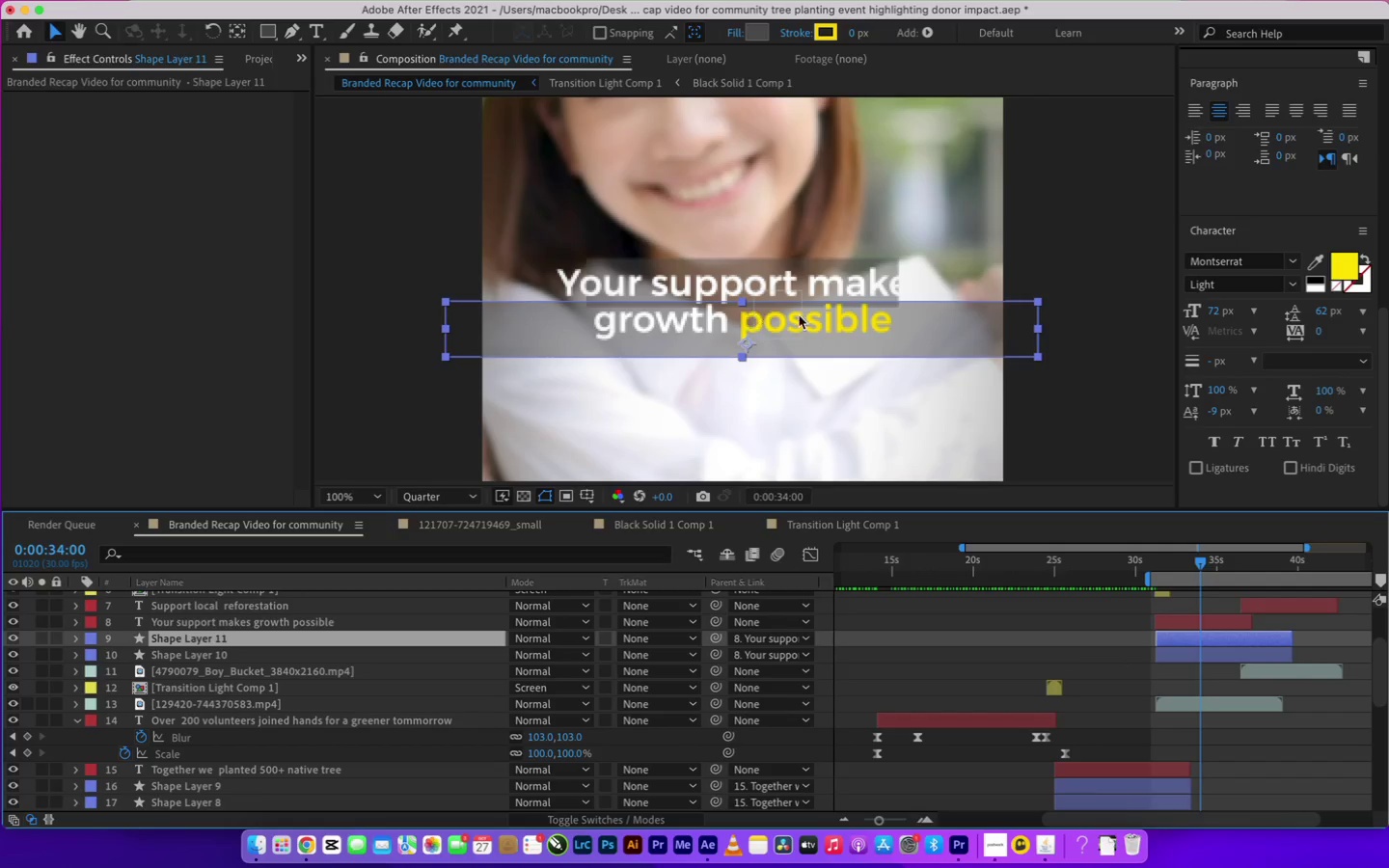 
left_click_drag(start_coordinate=[1039, 329], to_coordinate=[913, 326])
 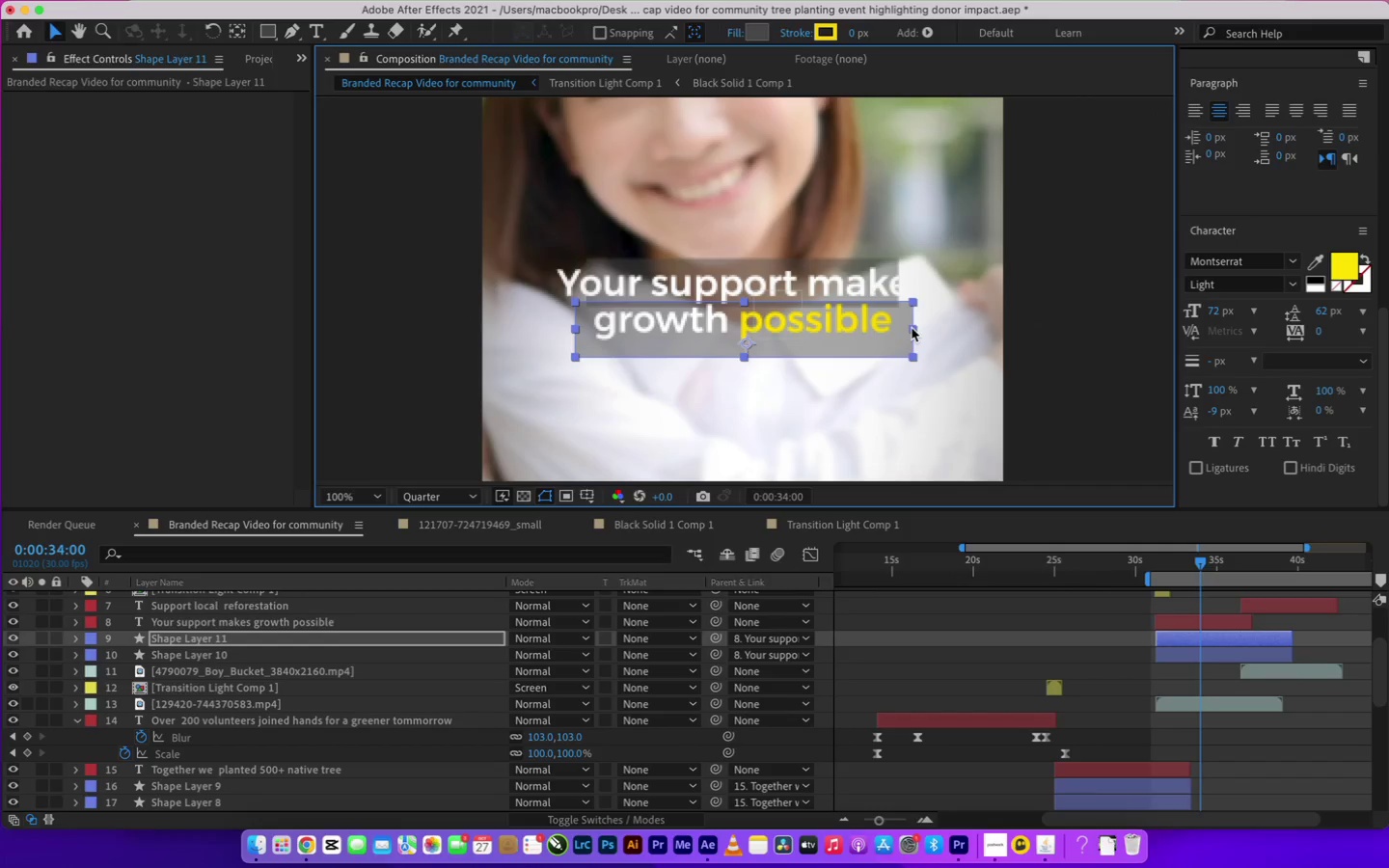 
left_click_drag(start_coordinate=[912, 328], to_coordinate=[902, 330])
 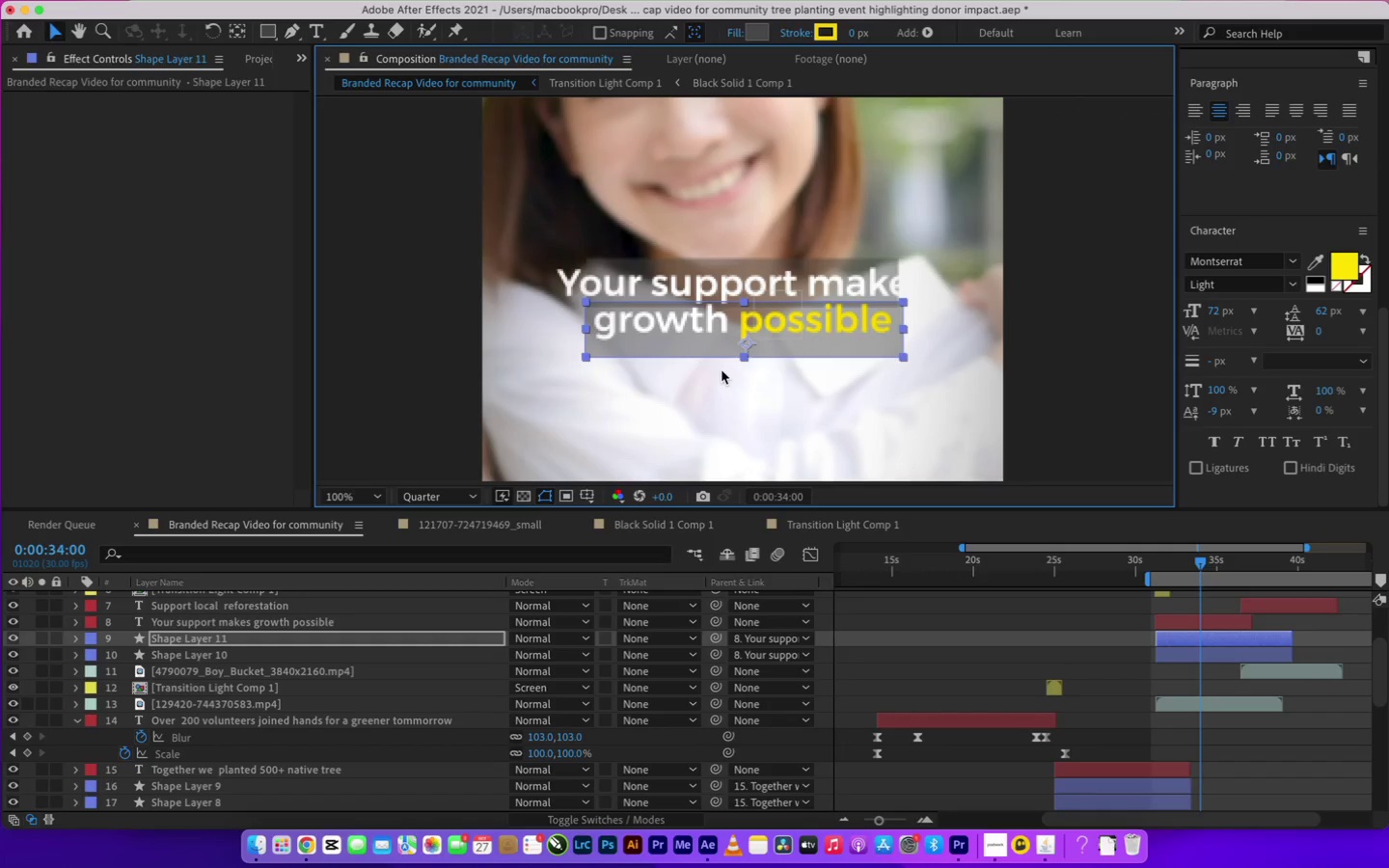 
left_click_drag(start_coordinate=[747, 358], to_coordinate=[750, 353])
 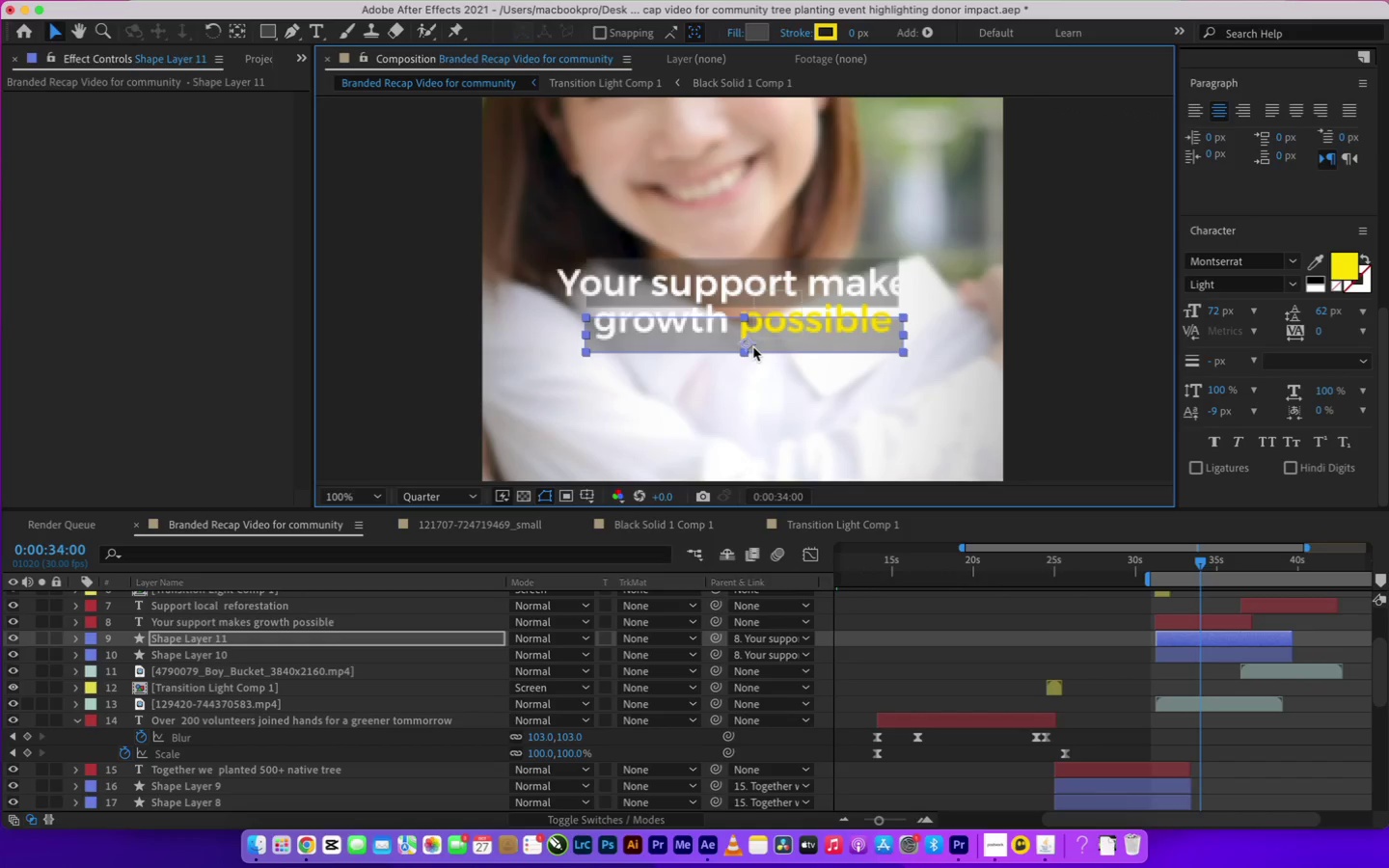 
left_click_drag(start_coordinate=[796, 349], to_coordinate=[798, 339])
 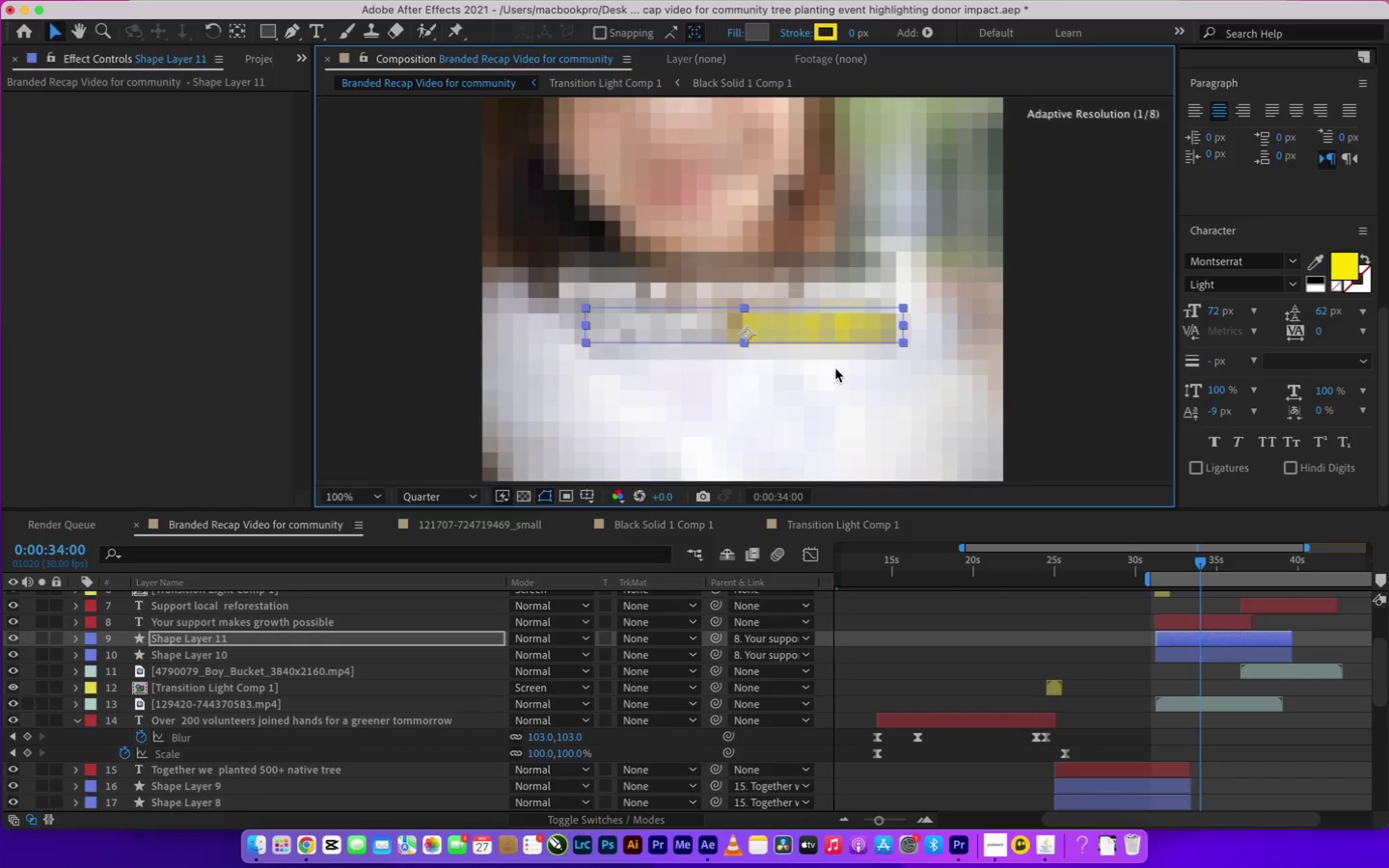 
hold_key(key=ShiftLeft, duration=1.35)
 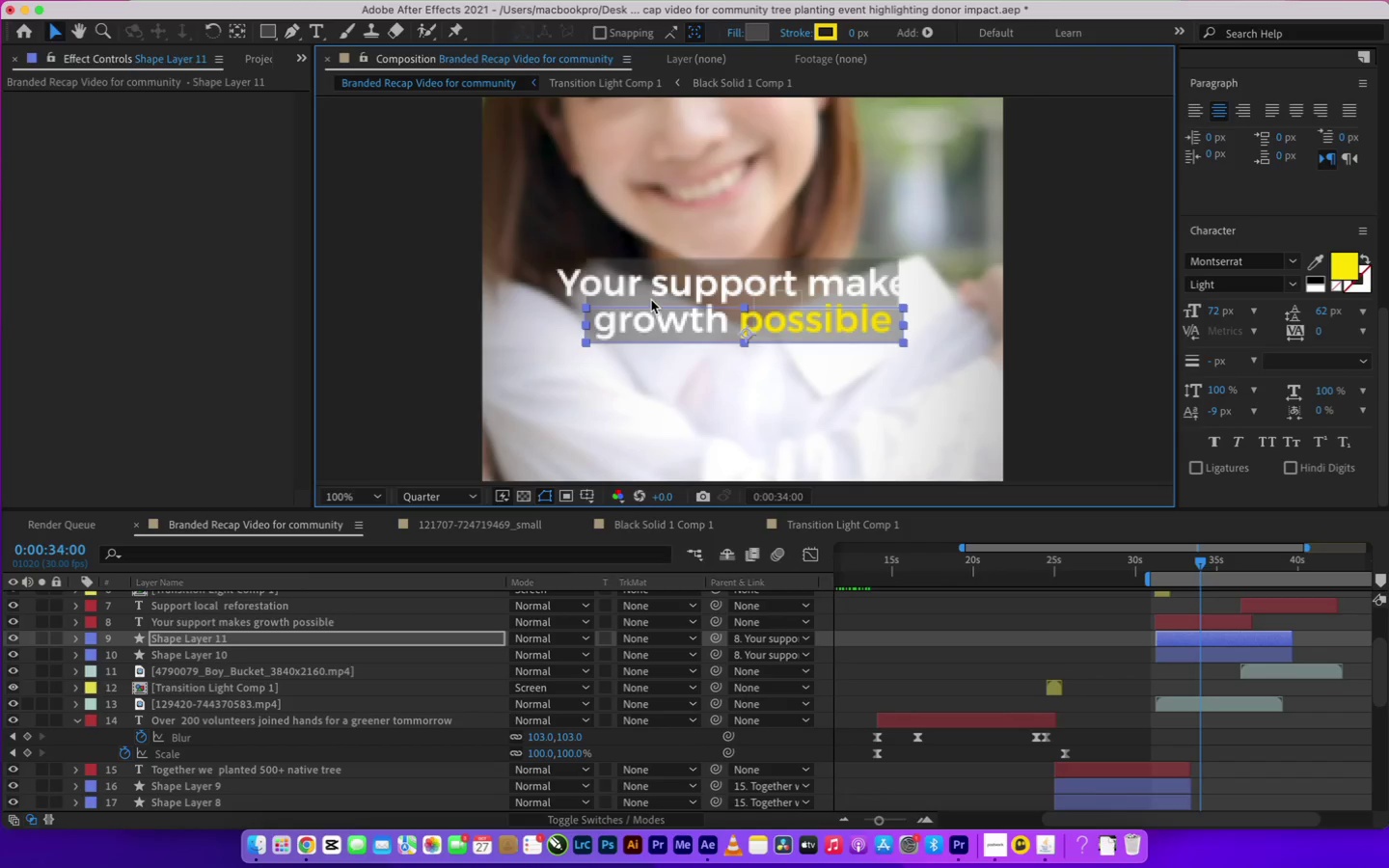 
left_click([689, 265])
 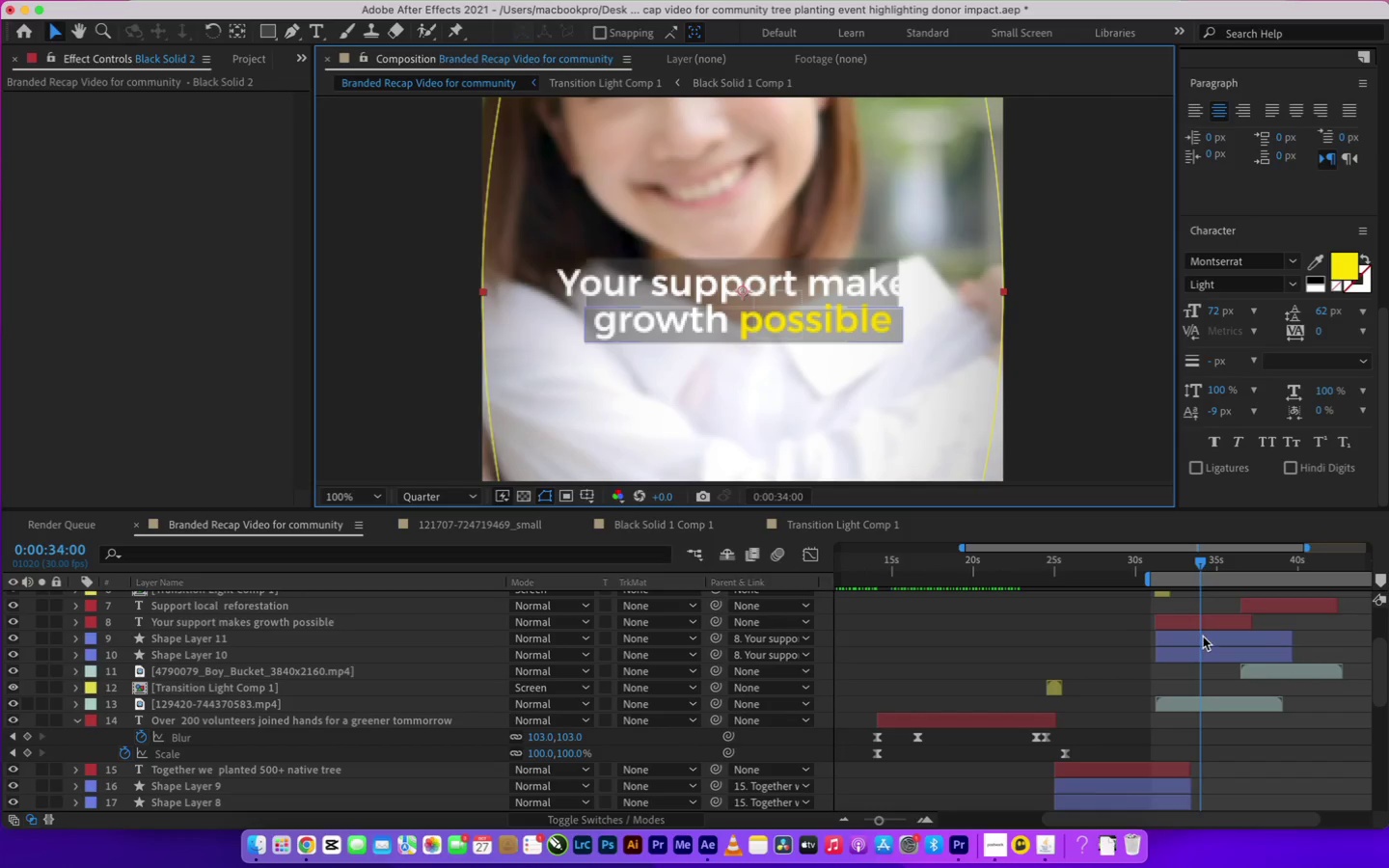 
left_click([1200, 649])
 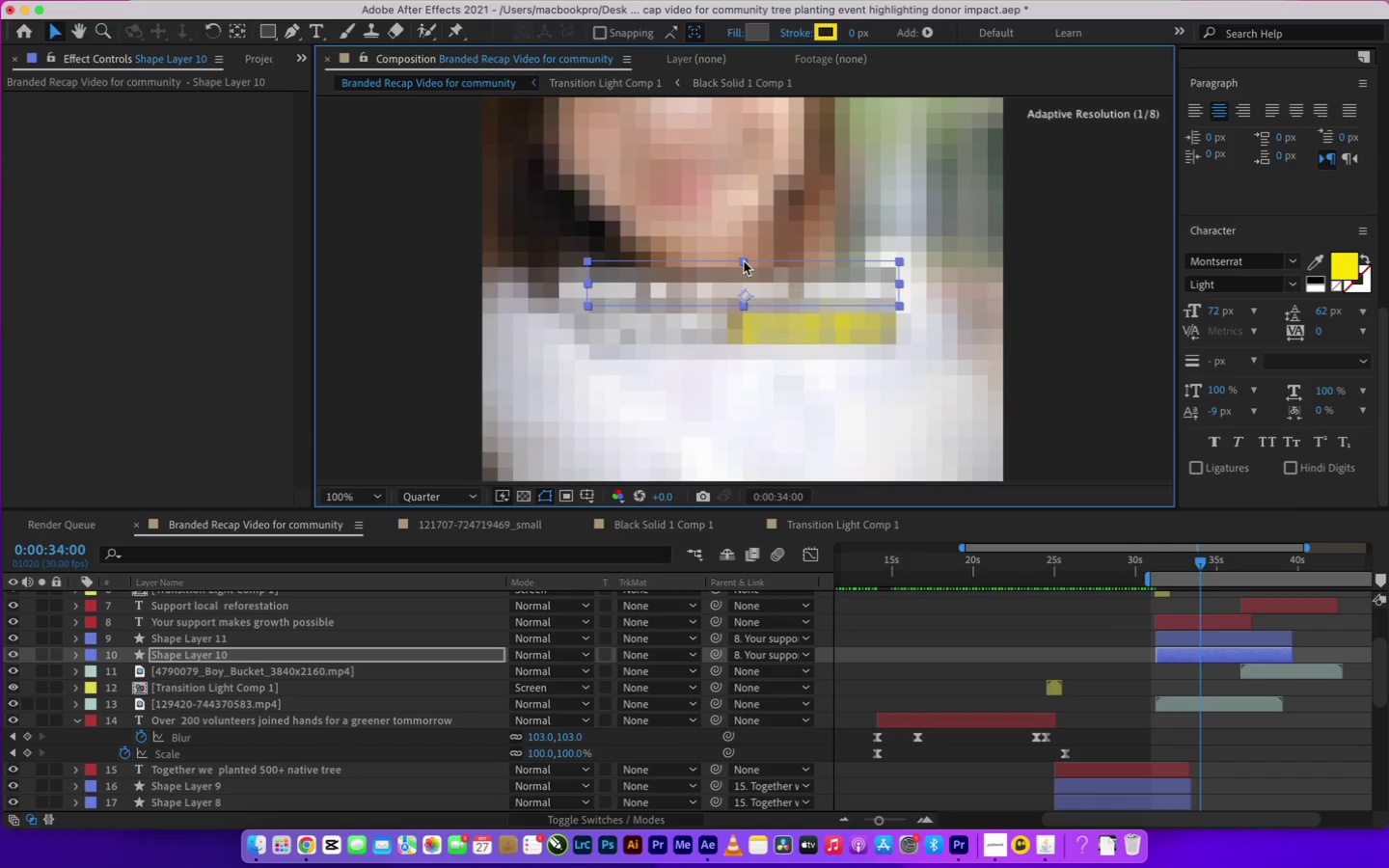 
left_click_drag(start_coordinate=[587, 283], to_coordinate=[566, 285])
 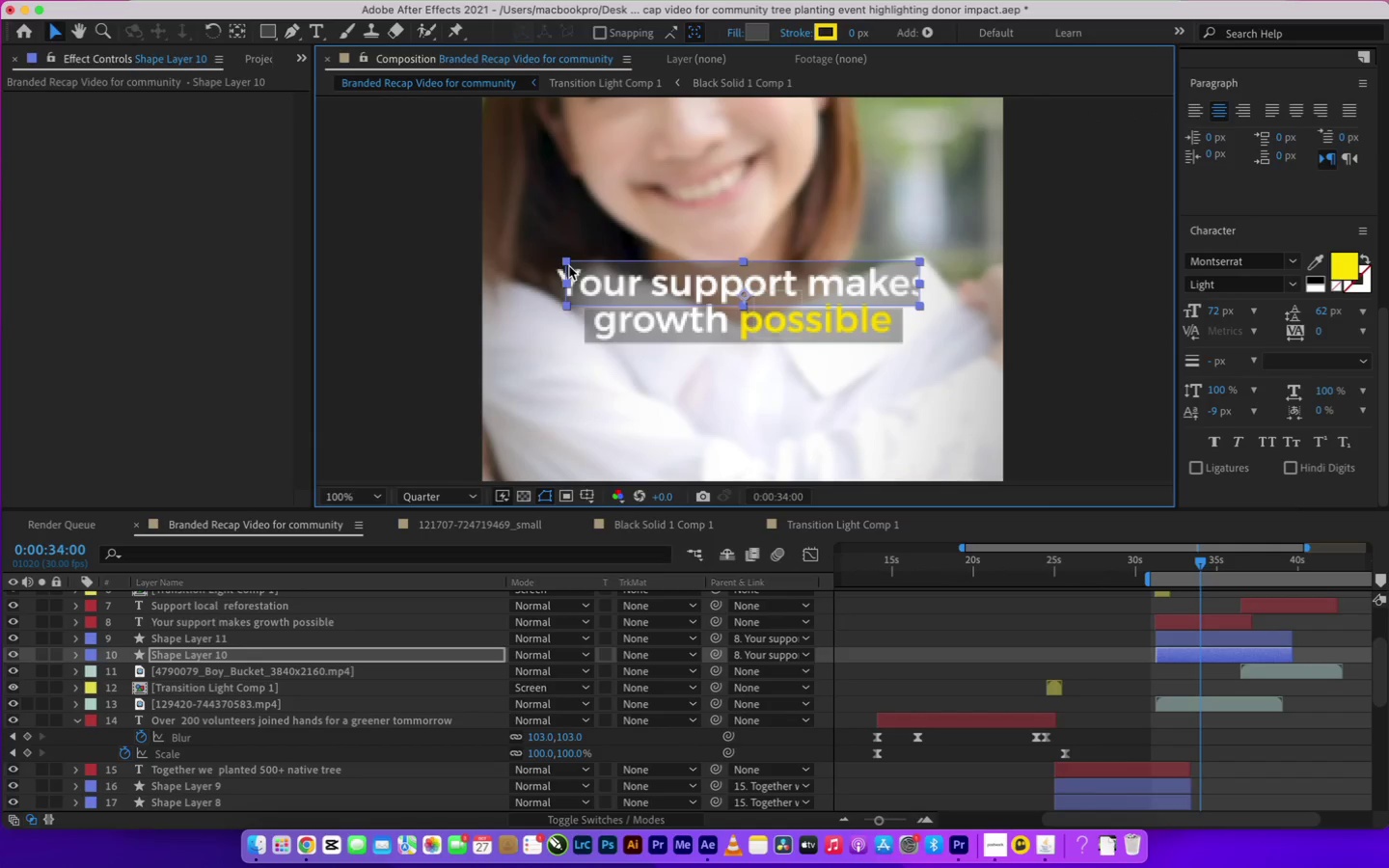 
left_click_drag(start_coordinate=[565, 282], to_coordinate=[546, 282])
 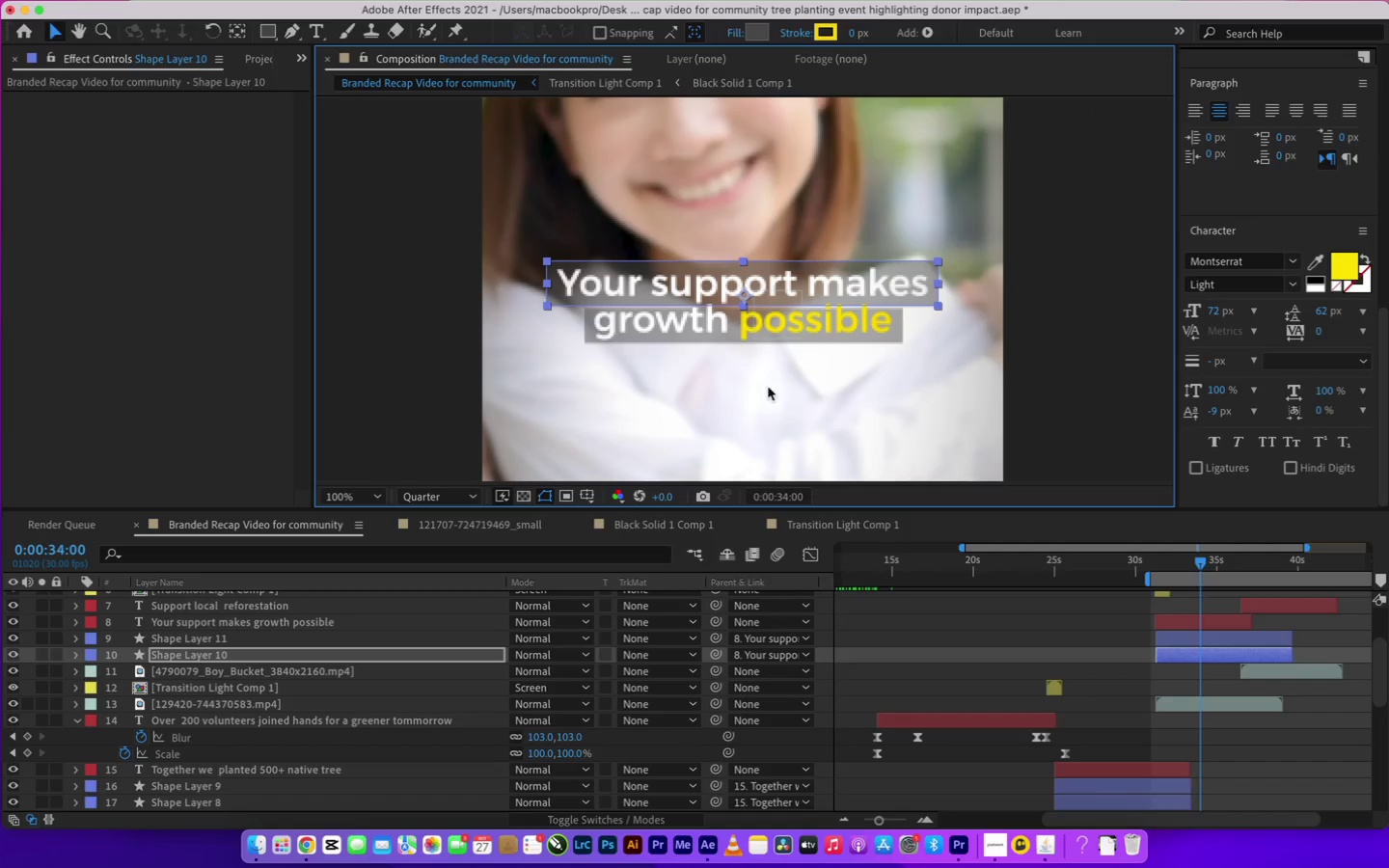 
left_click([197, 646])
 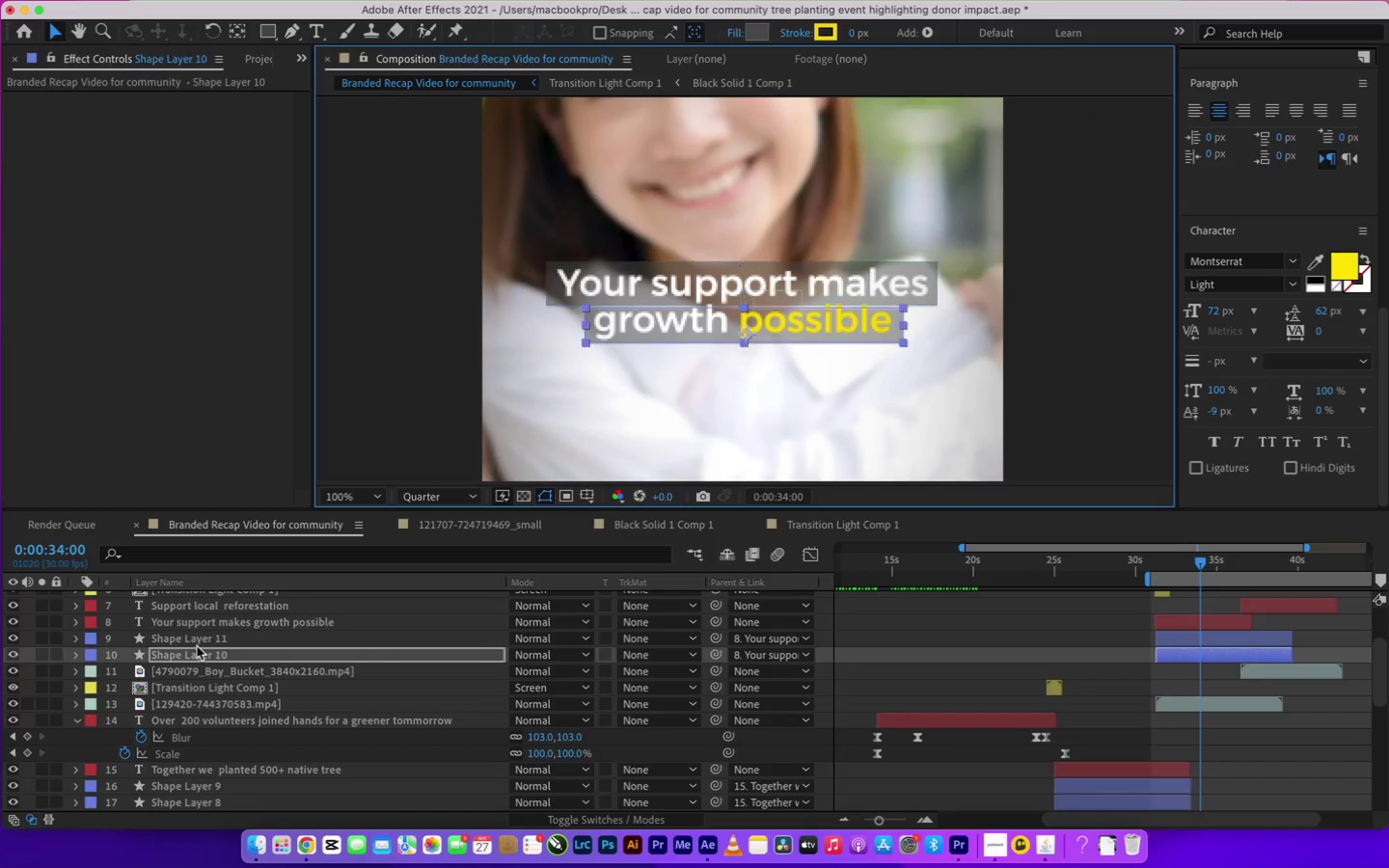 
key(Shift+ShiftLeft)
 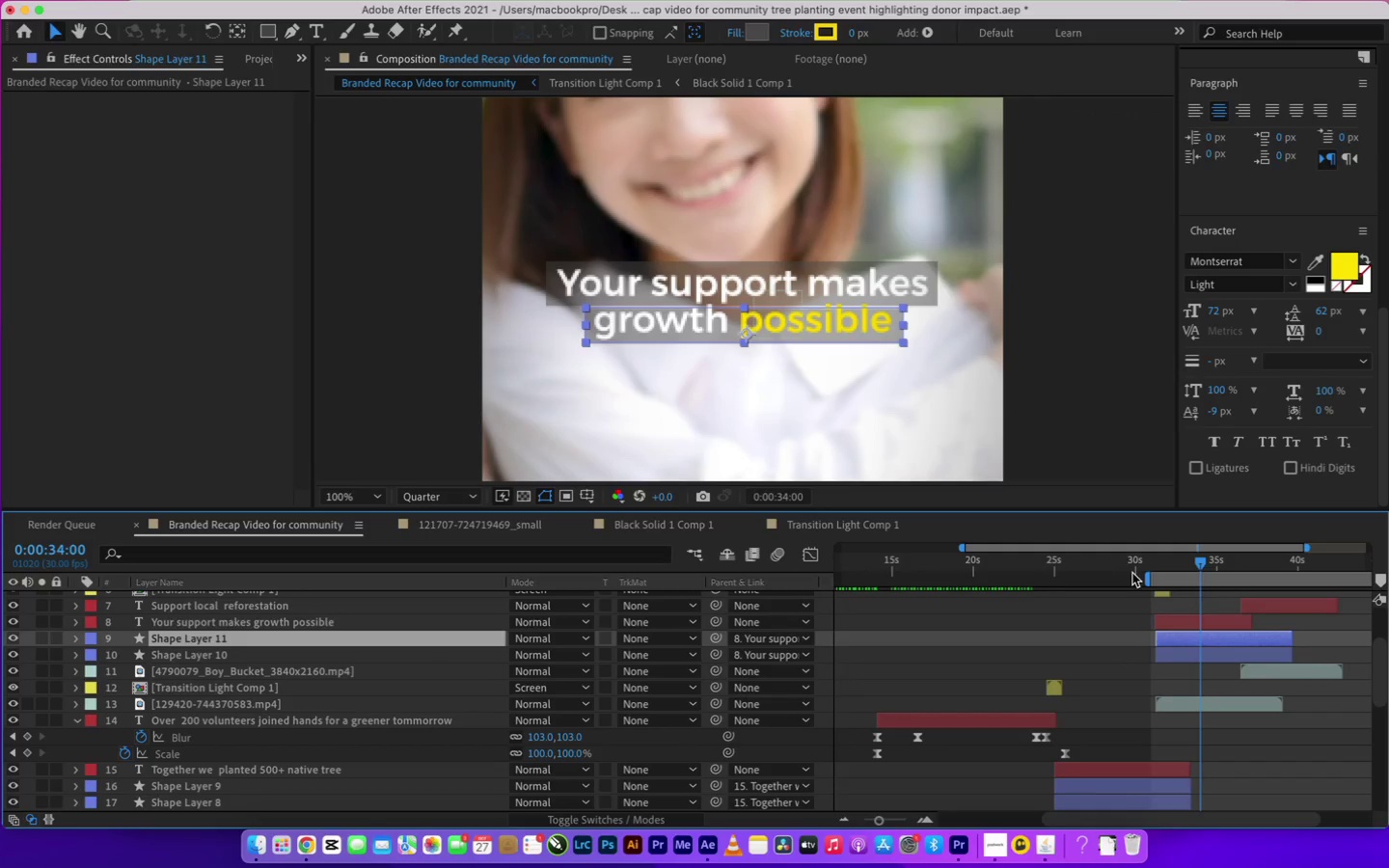 
left_click([1152, 561])
 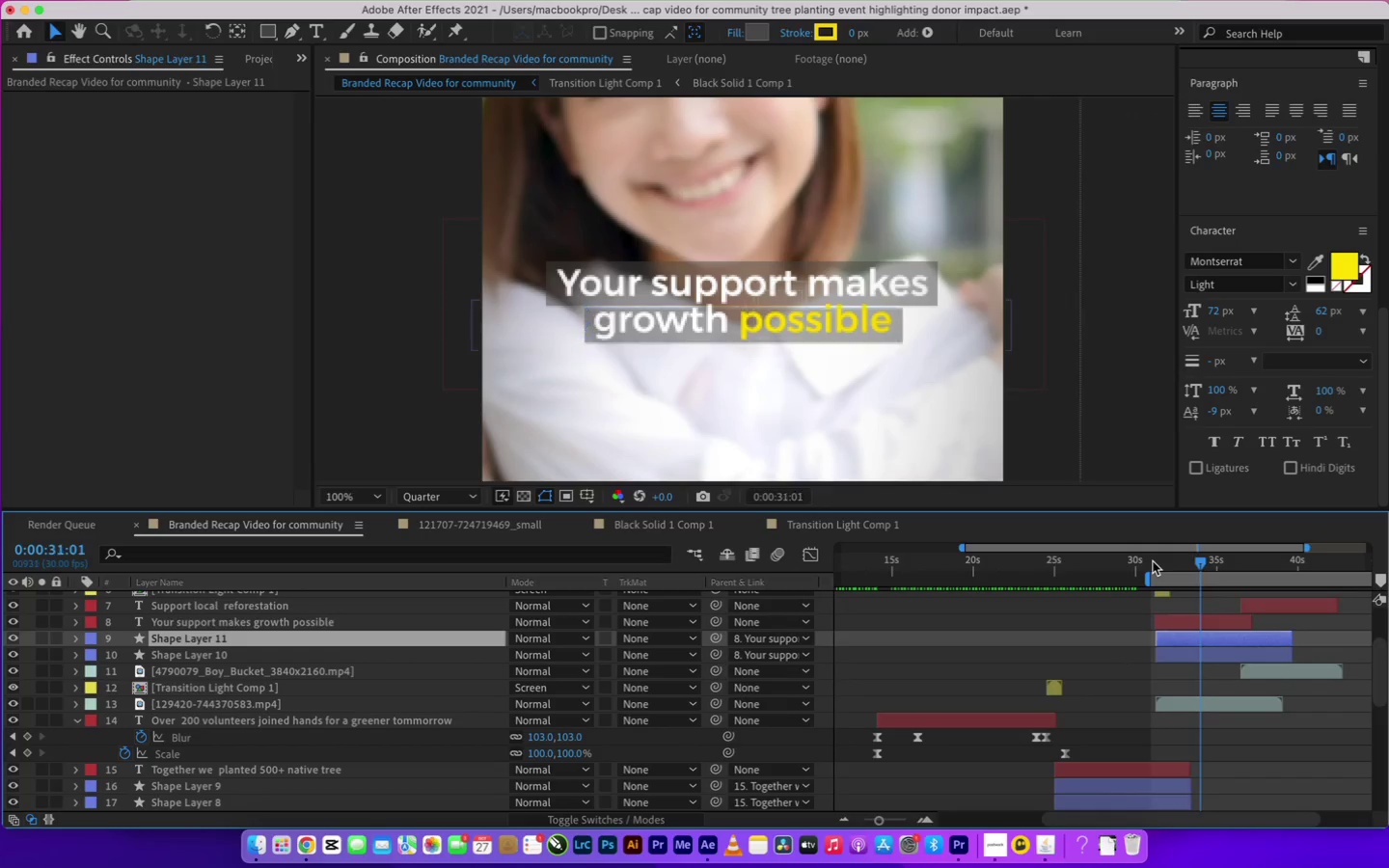 
key(Space)
 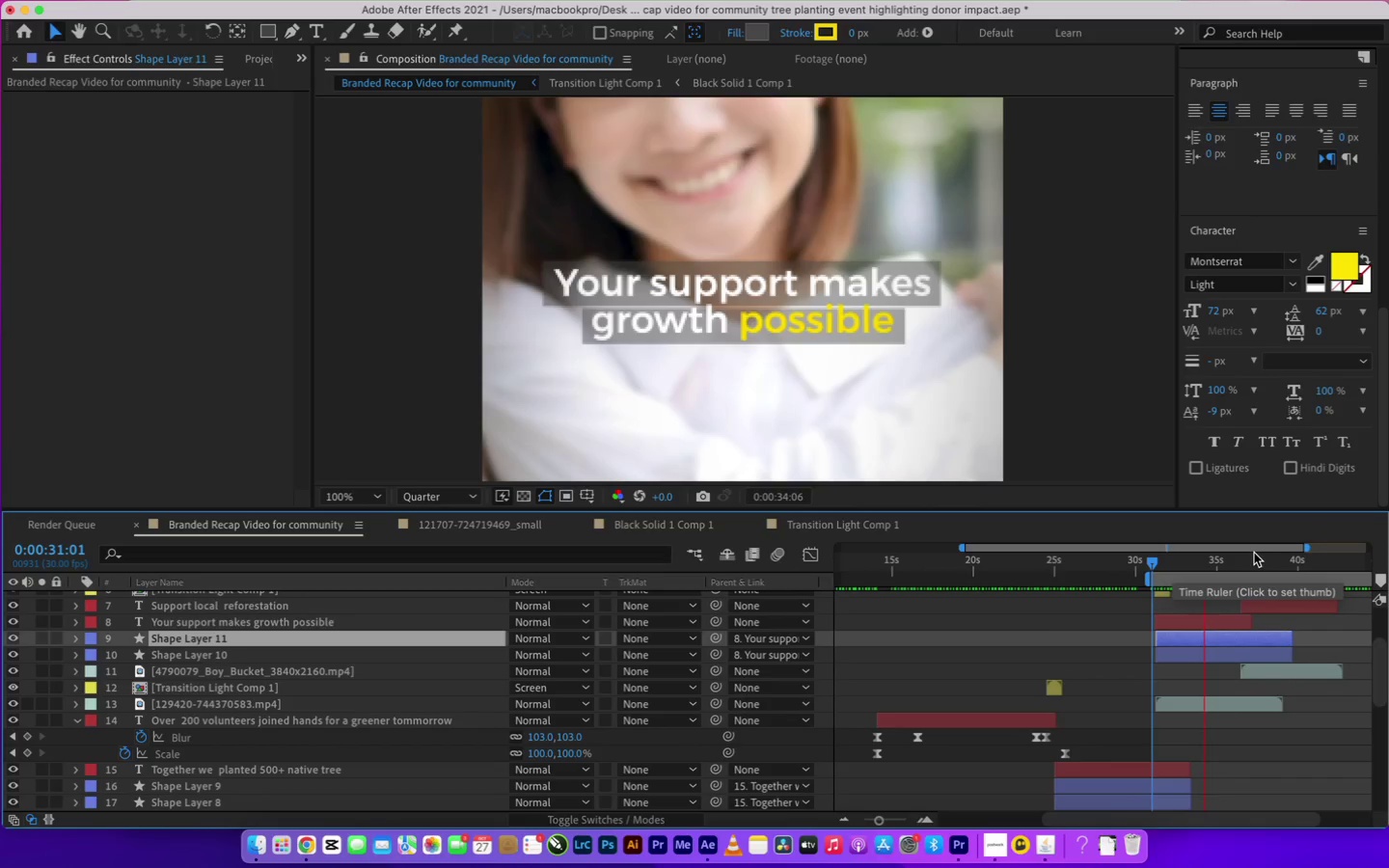 
wait(5.38)
 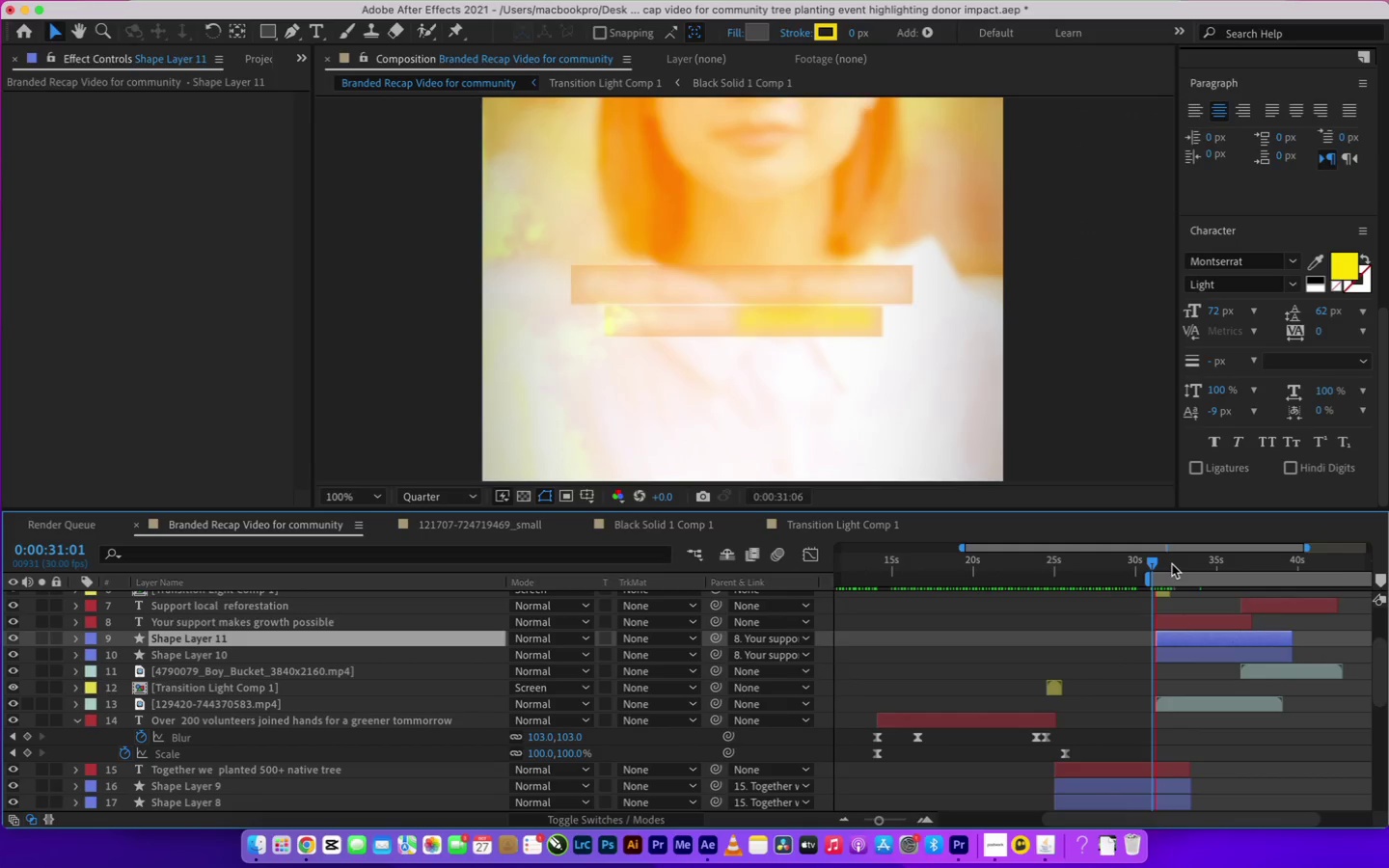 
key(Space)
 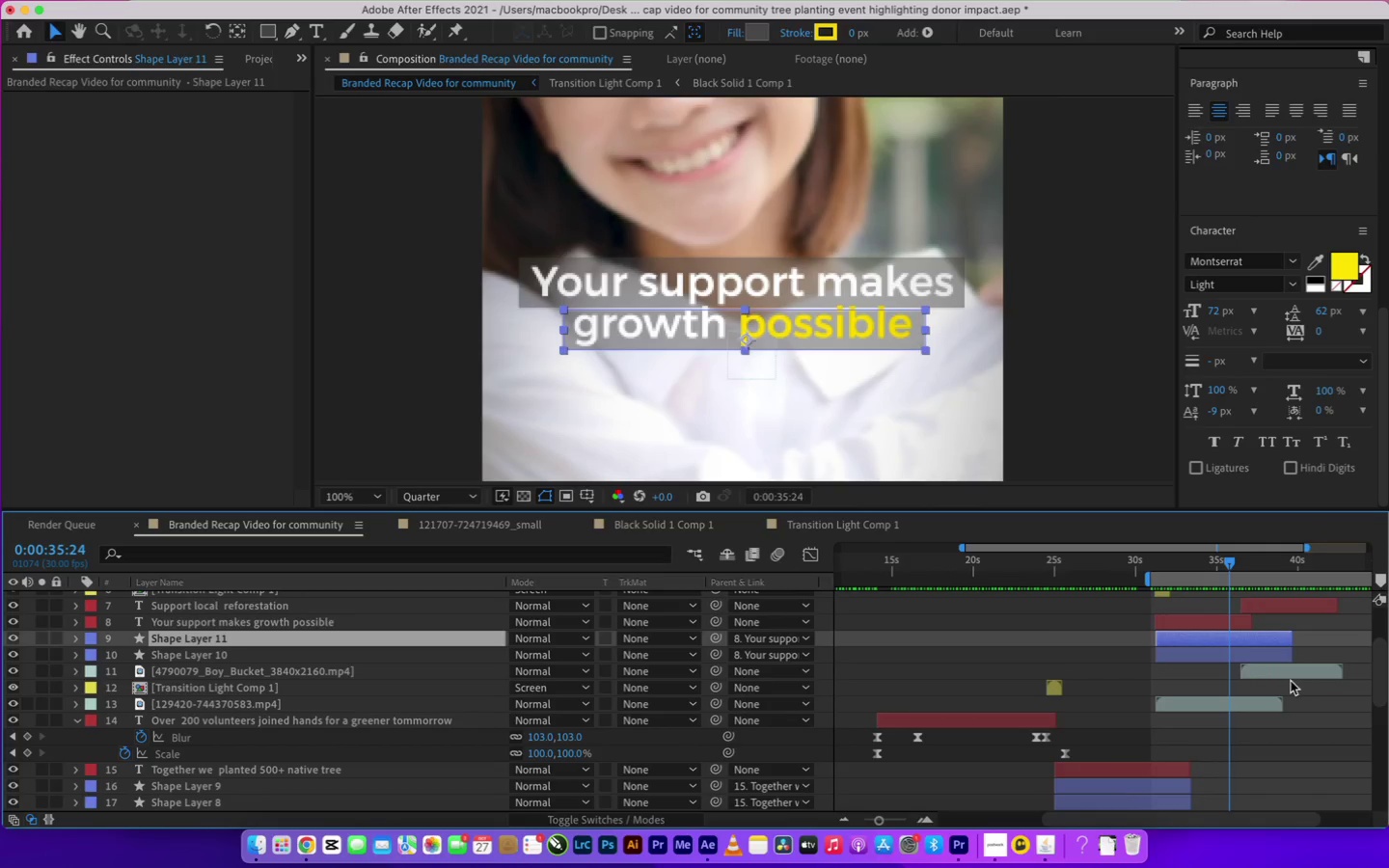 
left_click([1238, 653])
 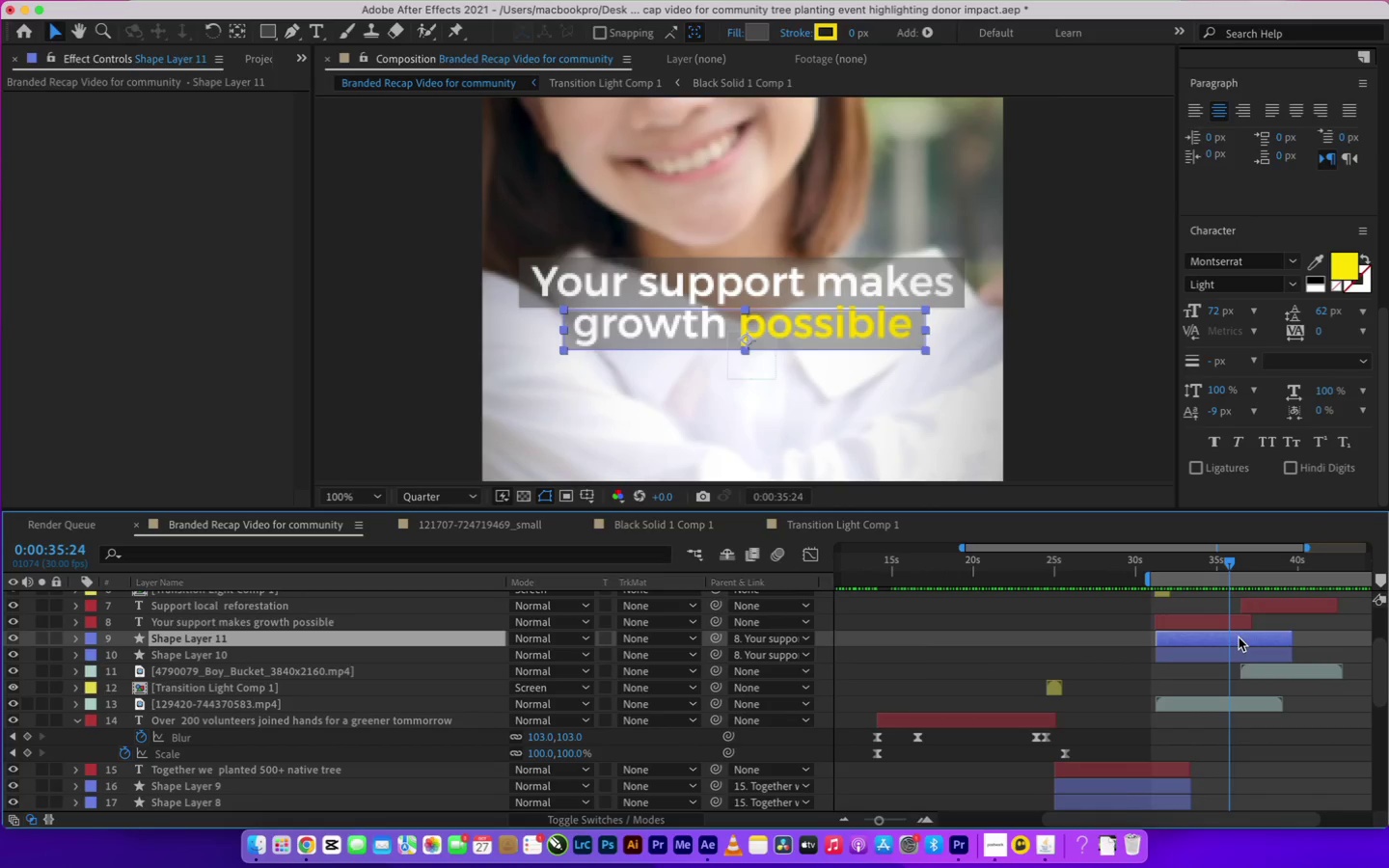 
key(ArrowUp)
 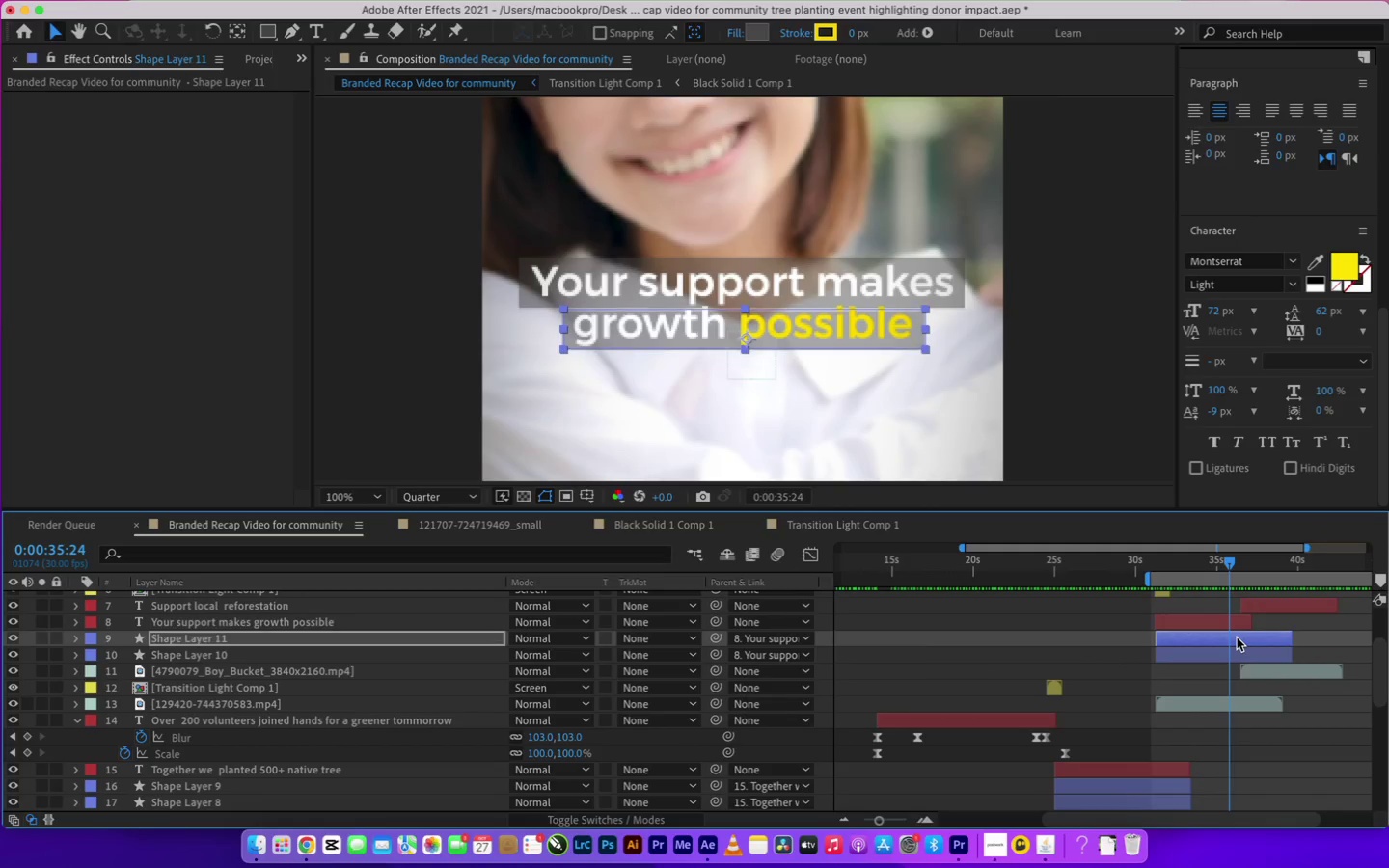 
key(ArrowUp)
 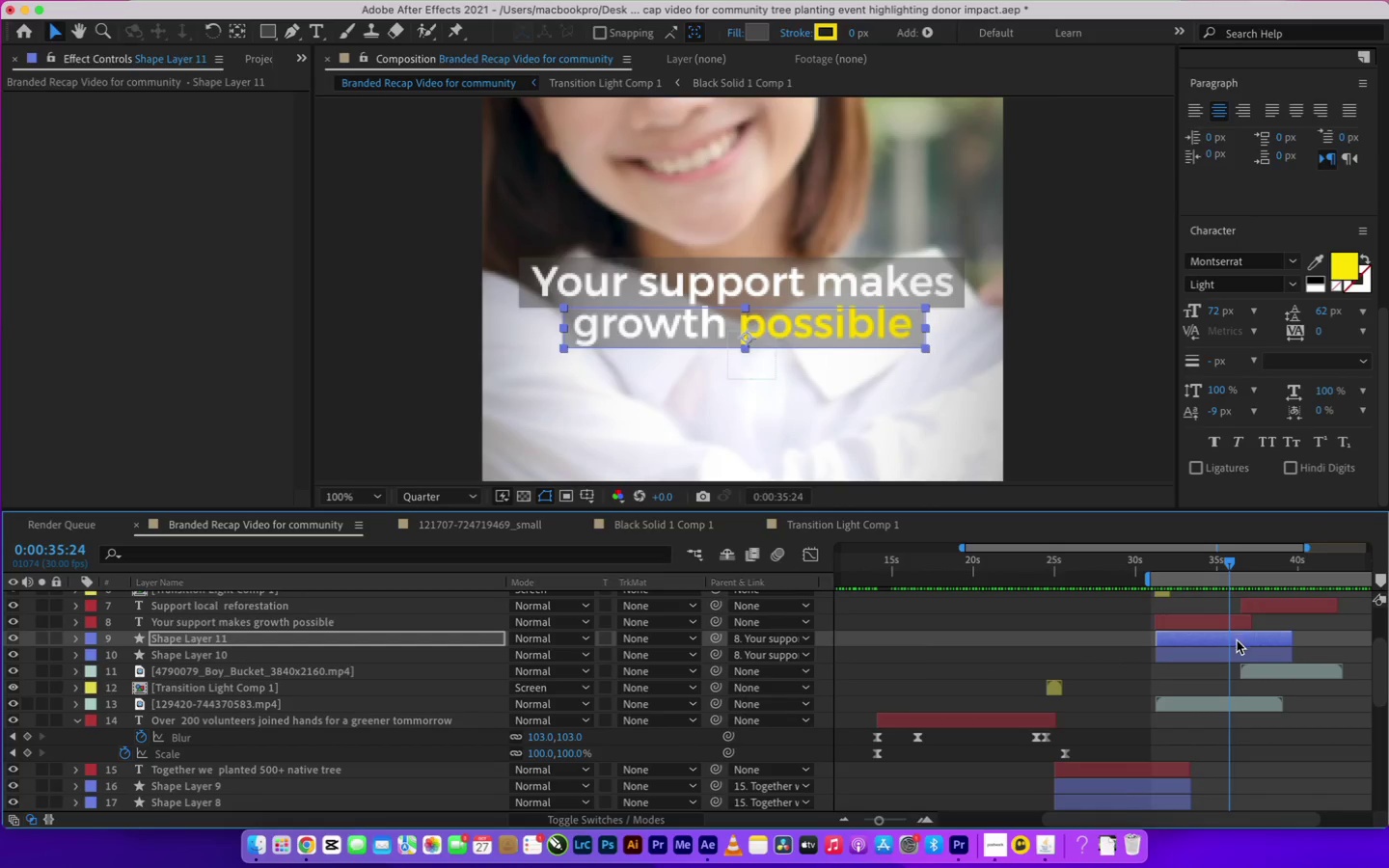 
left_click([1282, 770])
 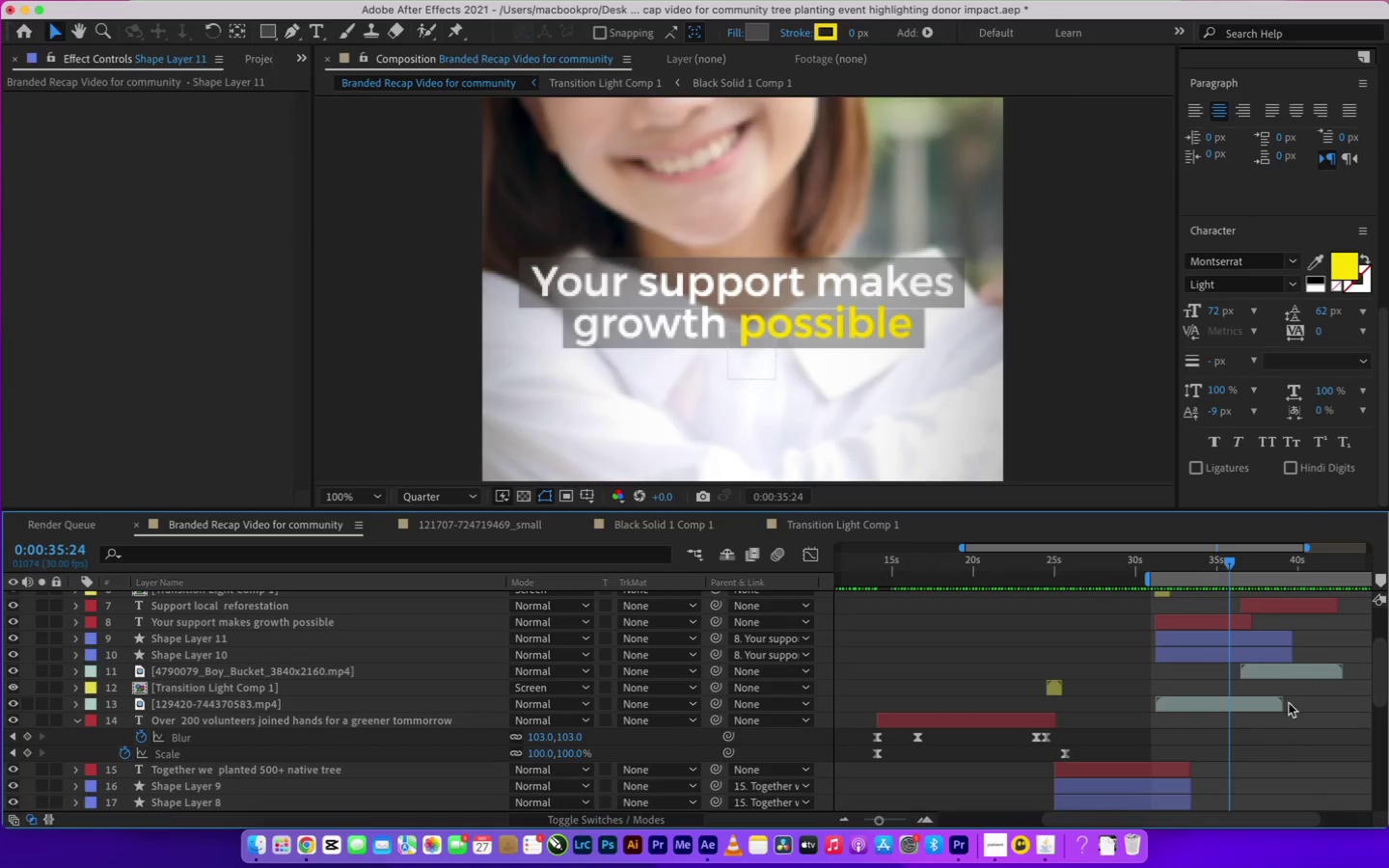 
key(Meta+CommandLeft)
 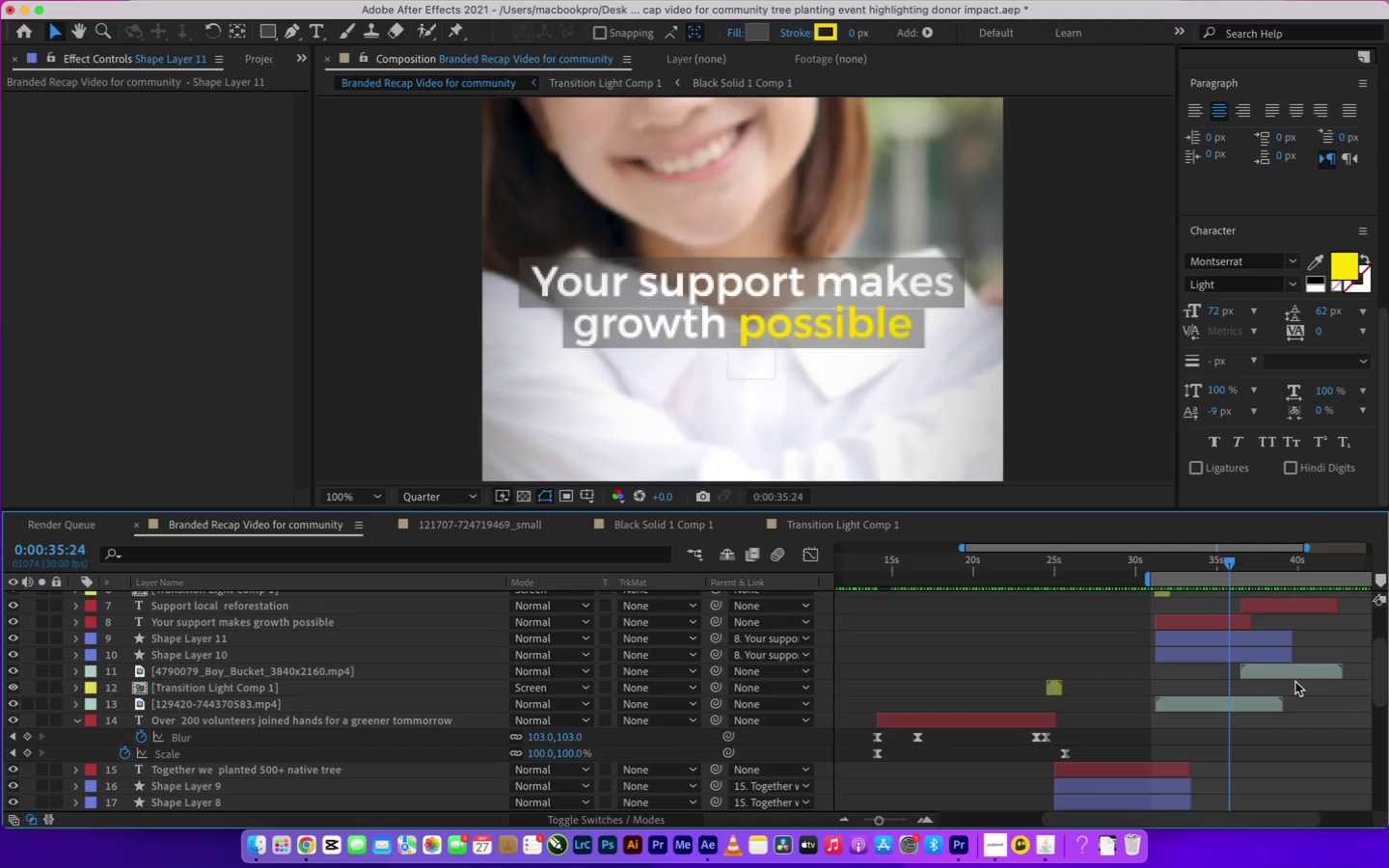 
key(Meta+S)
 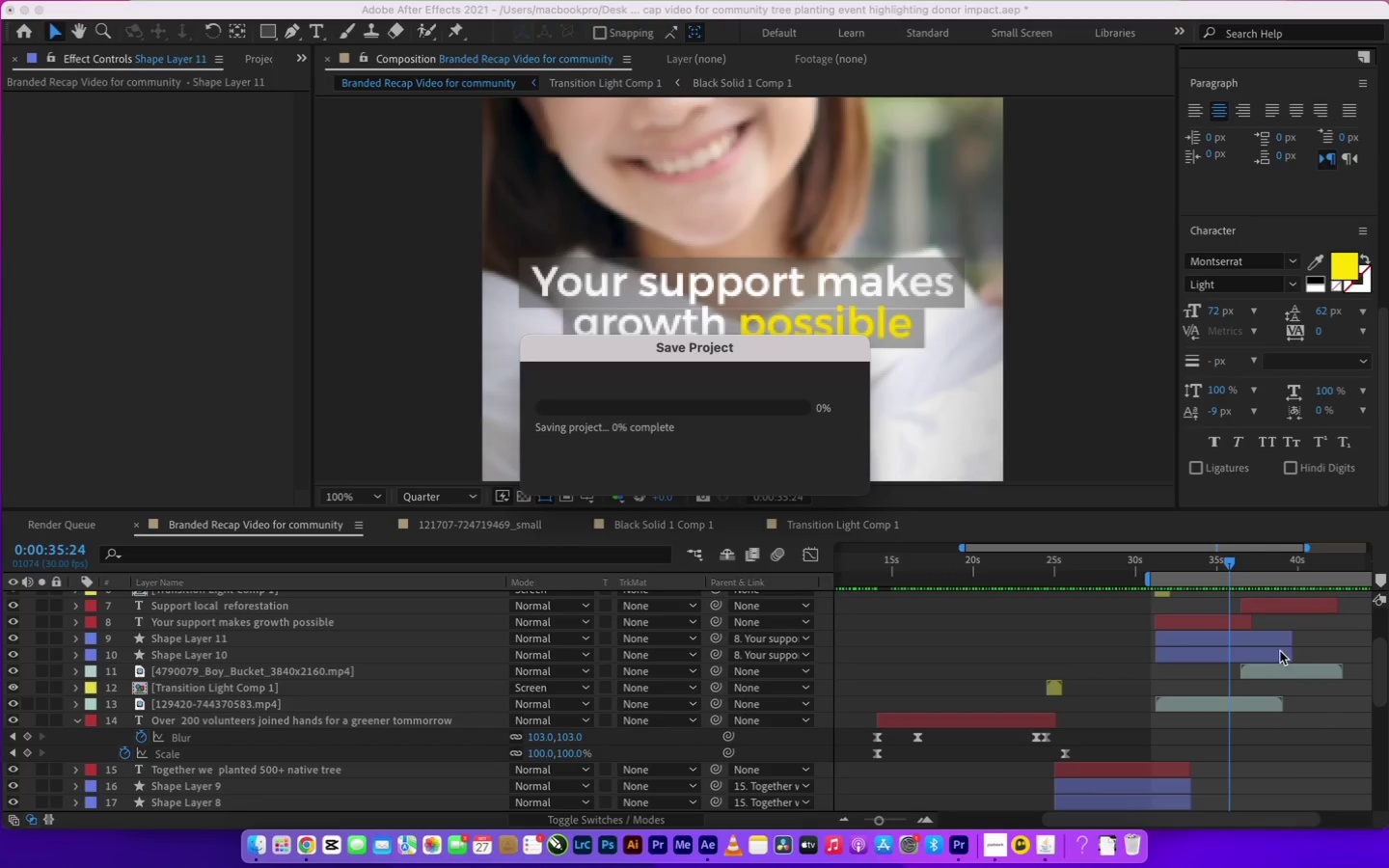 
left_click([1280, 637])
 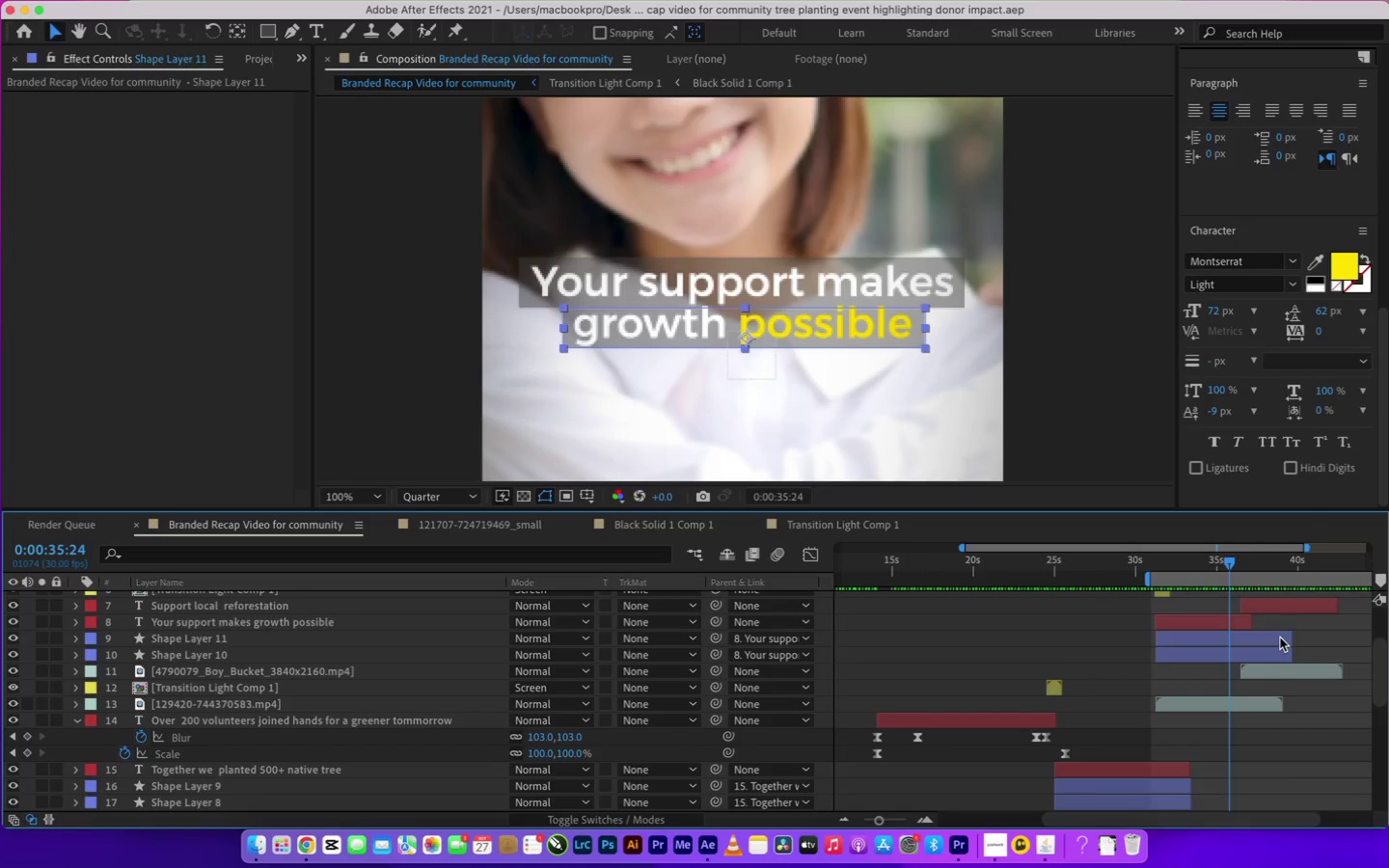 
hold_key(key=ShiftLeft, duration=0.52)
left_click([1277, 650])
 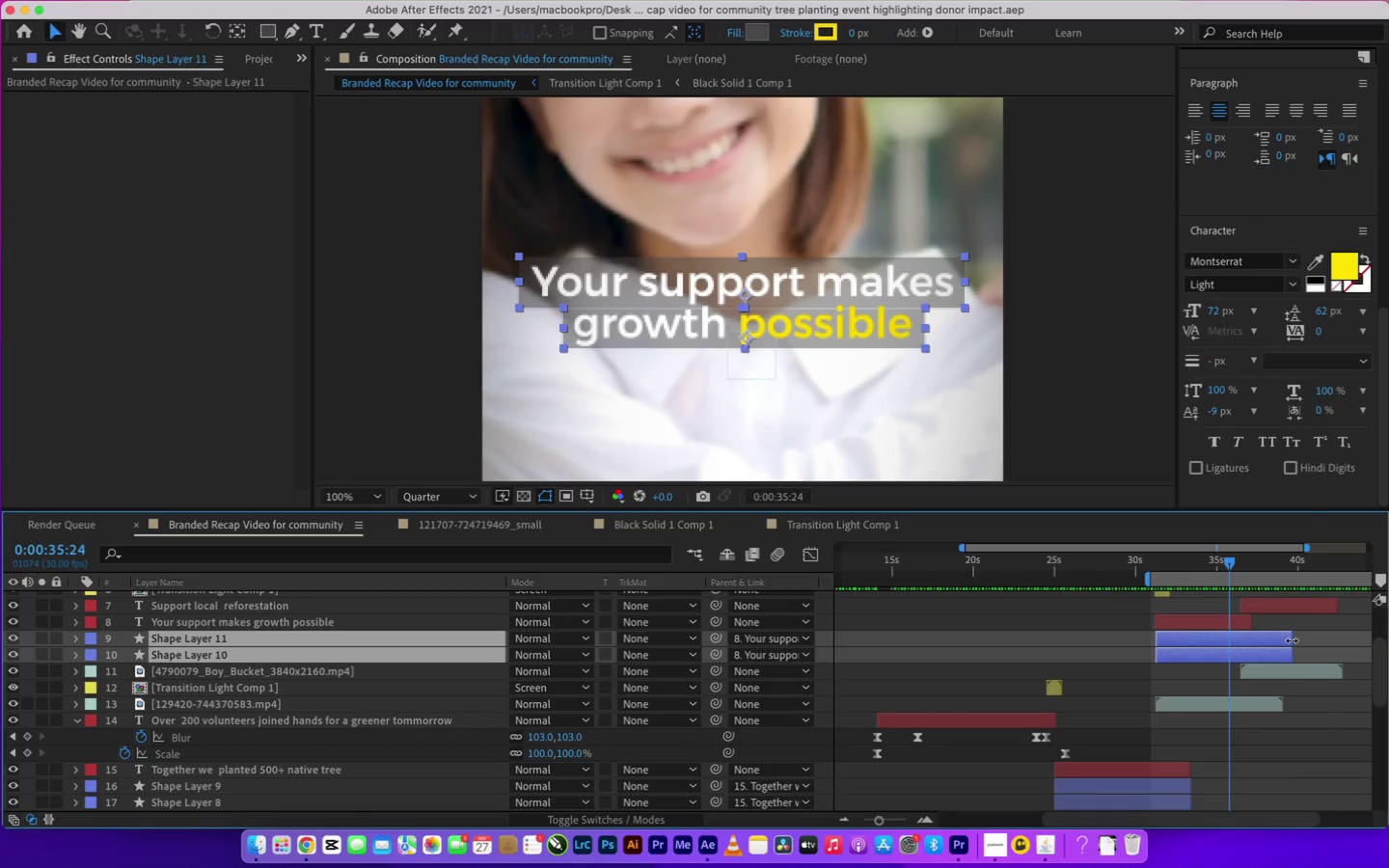 
left_click_drag(start_coordinate=[1292, 640], to_coordinate=[1253, 638])
 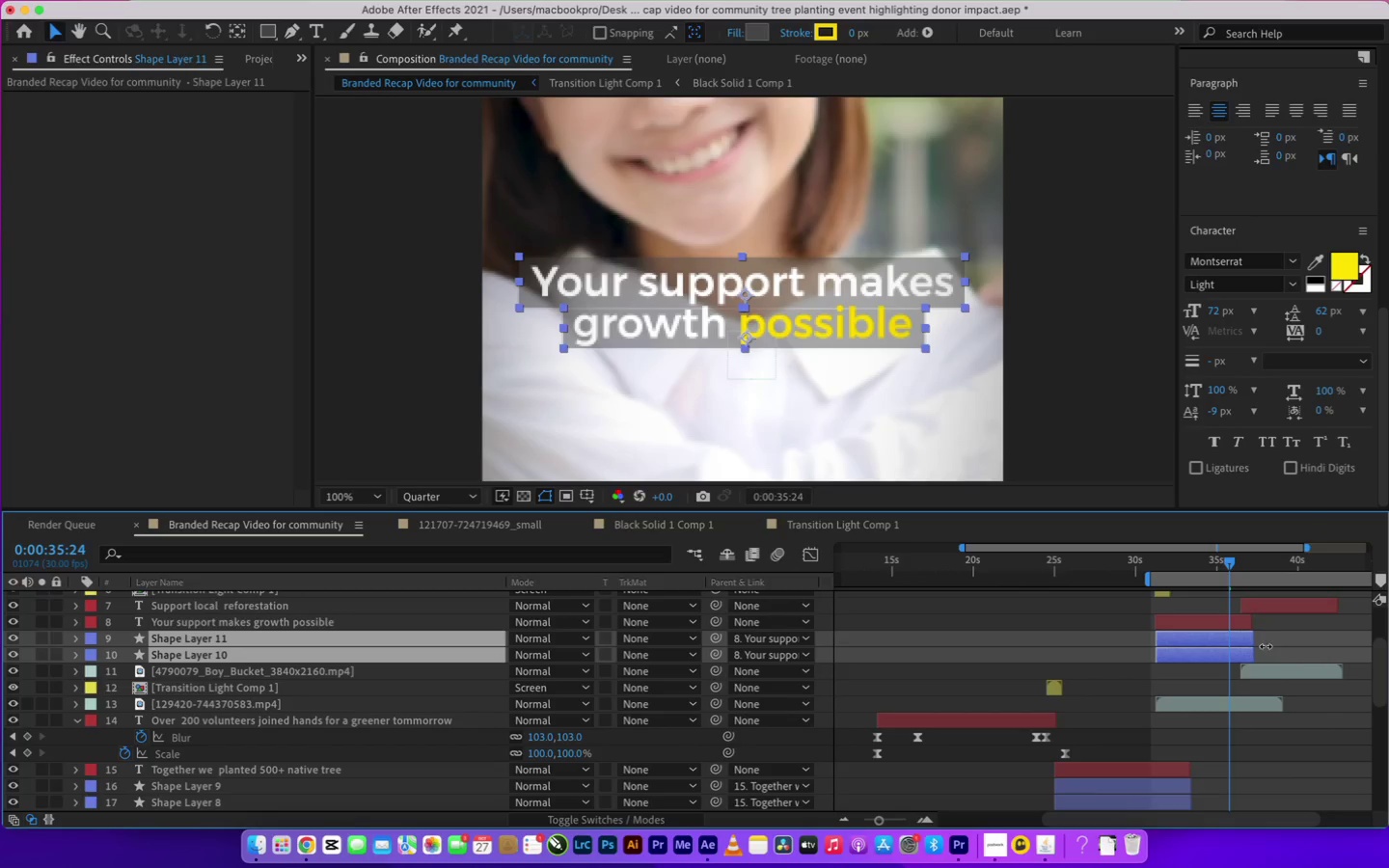 
mouse_move([1254, 597])
 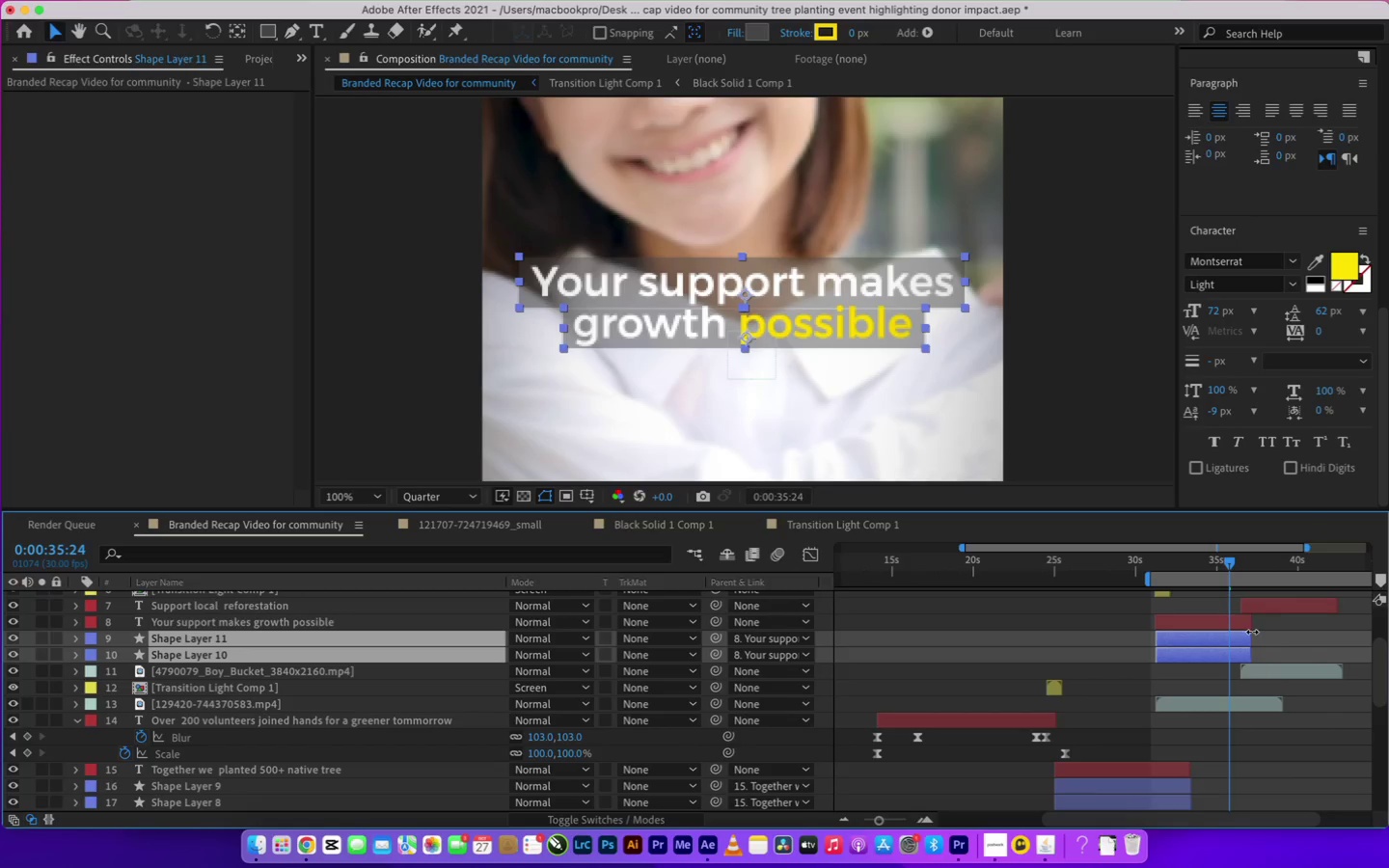 
left_click([1269, 567])
 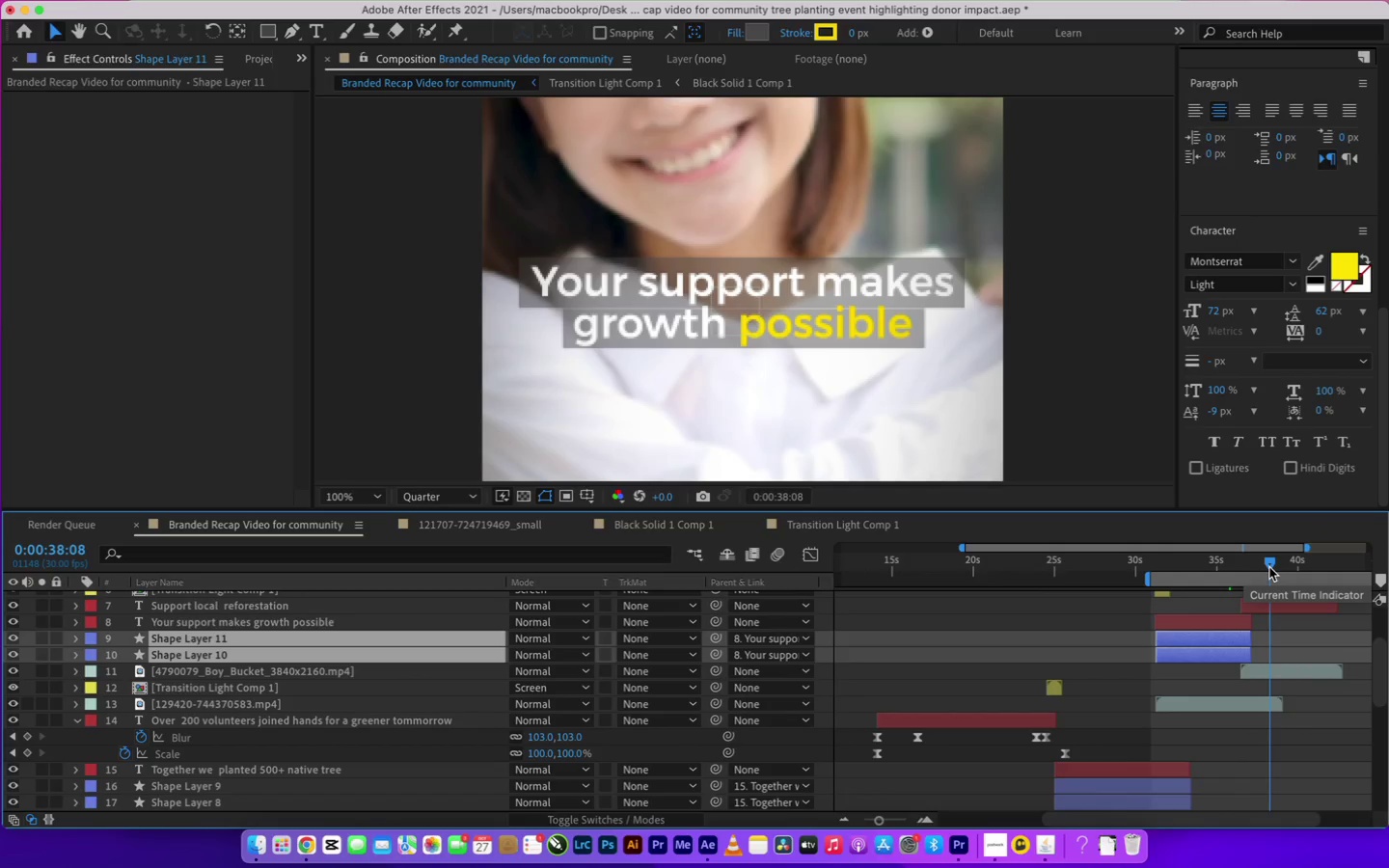 
key(Meta+S)
 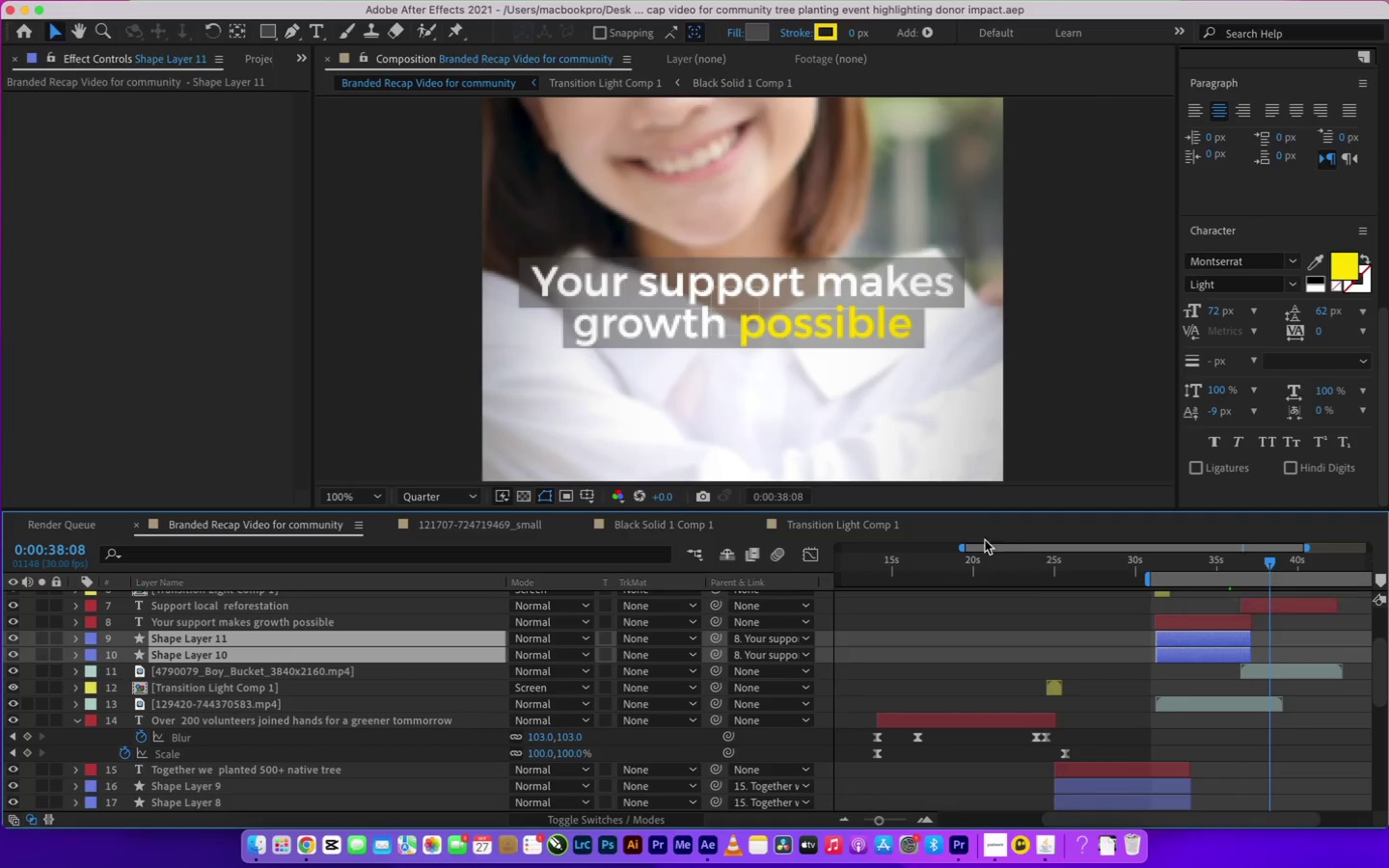 
left_click_drag(start_coordinate=[963, 544], to_coordinate=[664, 545])
 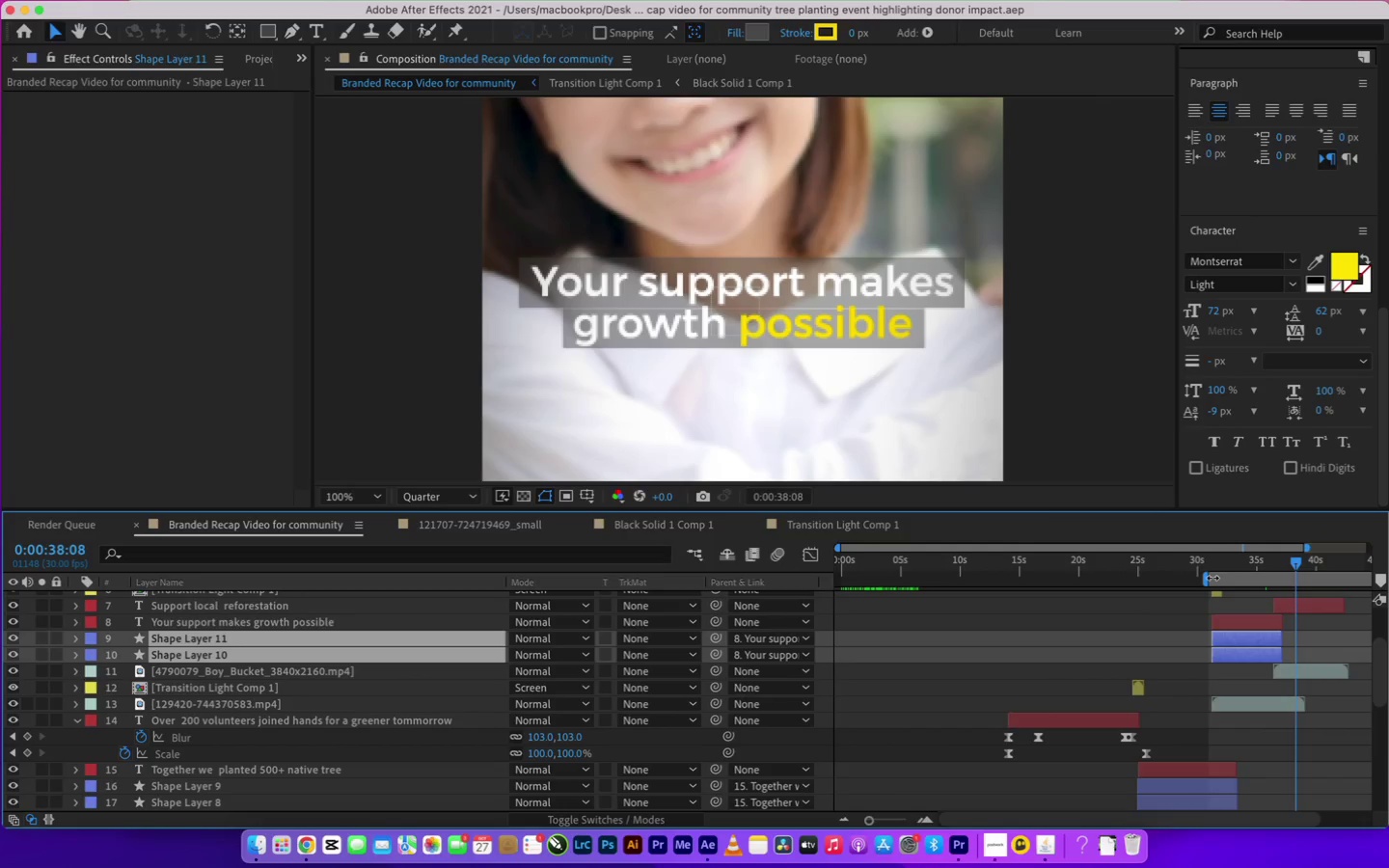 
left_click_drag(start_coordinate=[1210, 578], to_coordinate=[675, 605])
 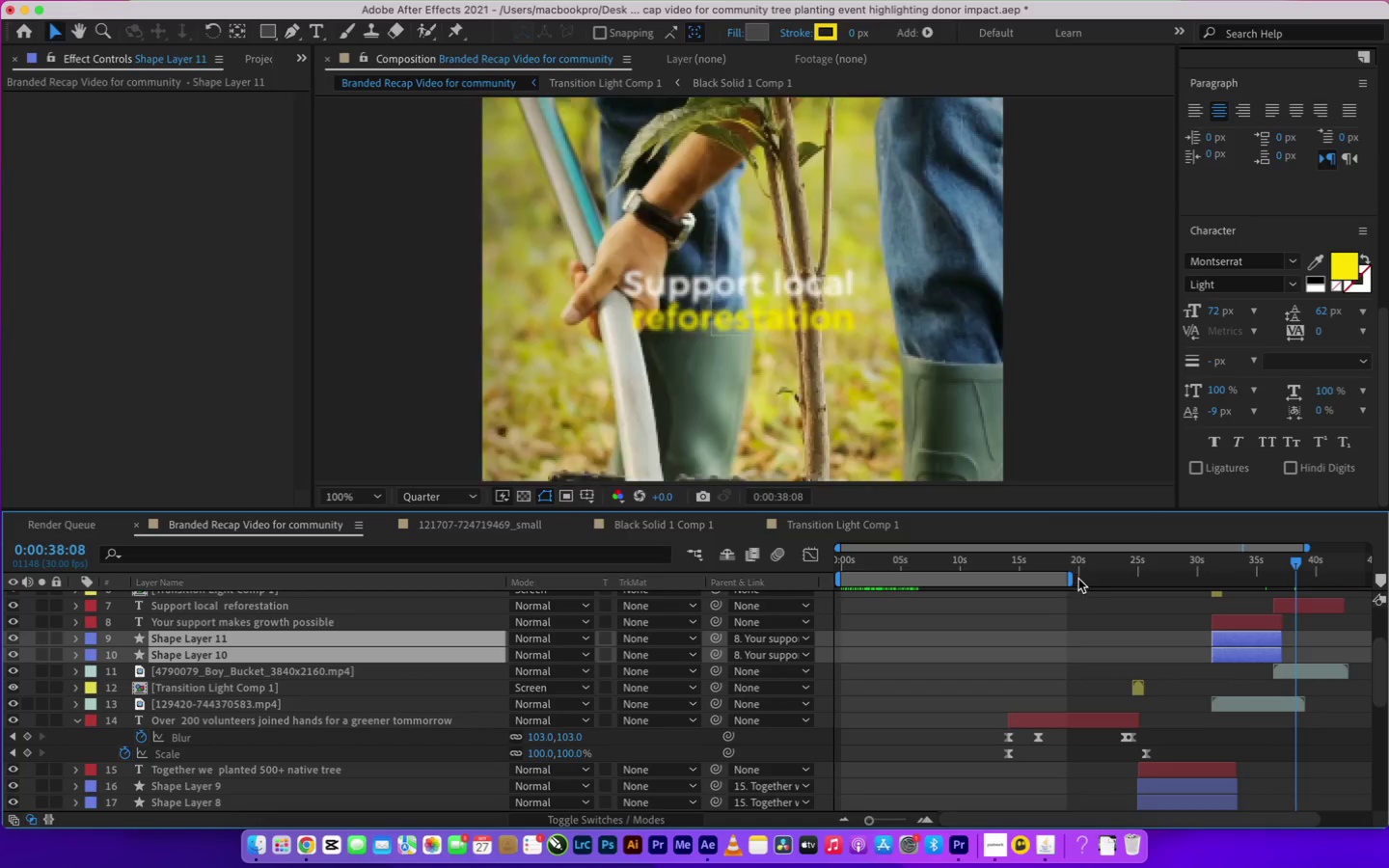 
left_click_drag(start_coordinate=[1072, 577], to_coordinate=[1388, 585])
 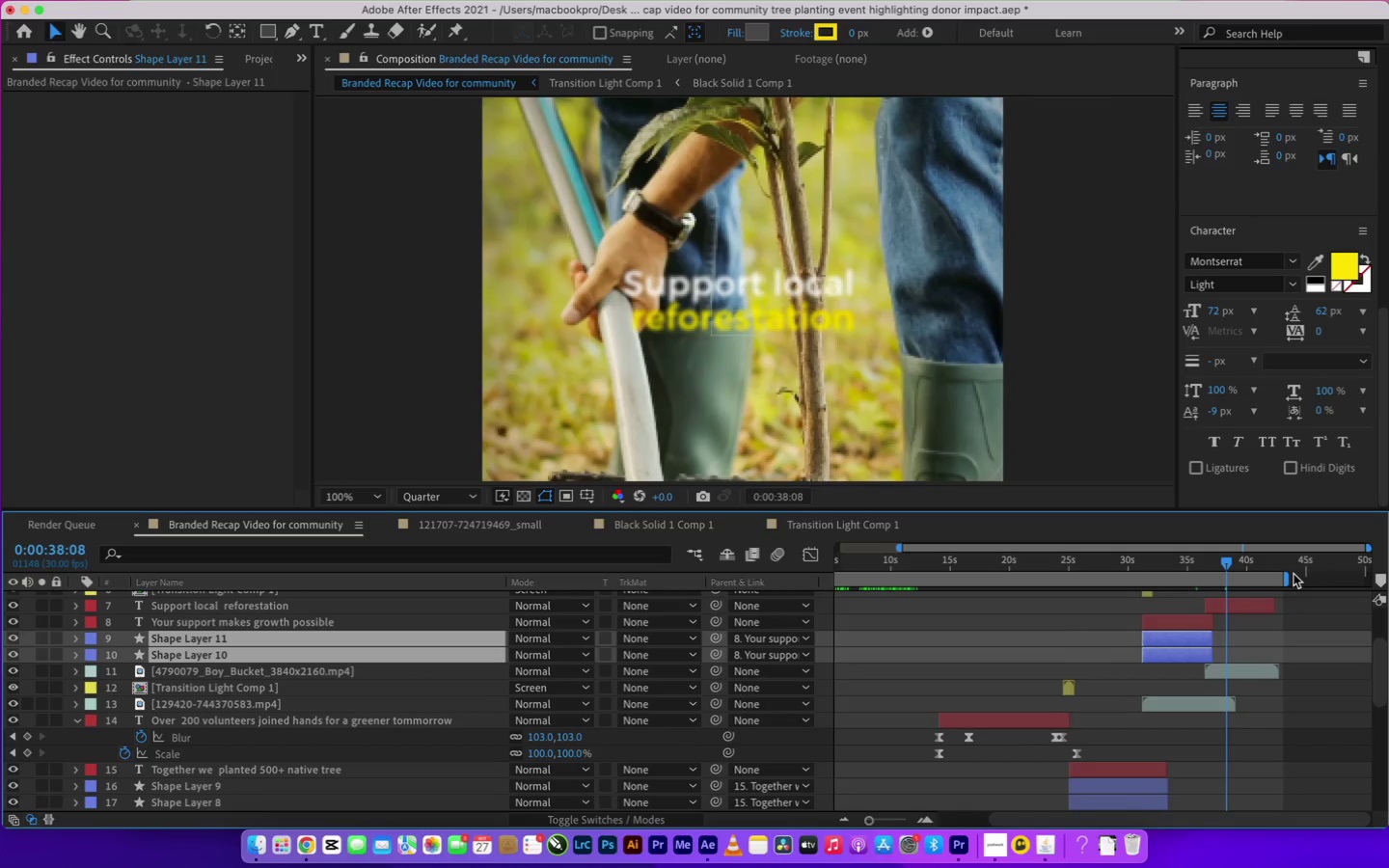 
left_click_drag(start_coordinate=[1290, 578], to_coordinate=[1388, 595])
 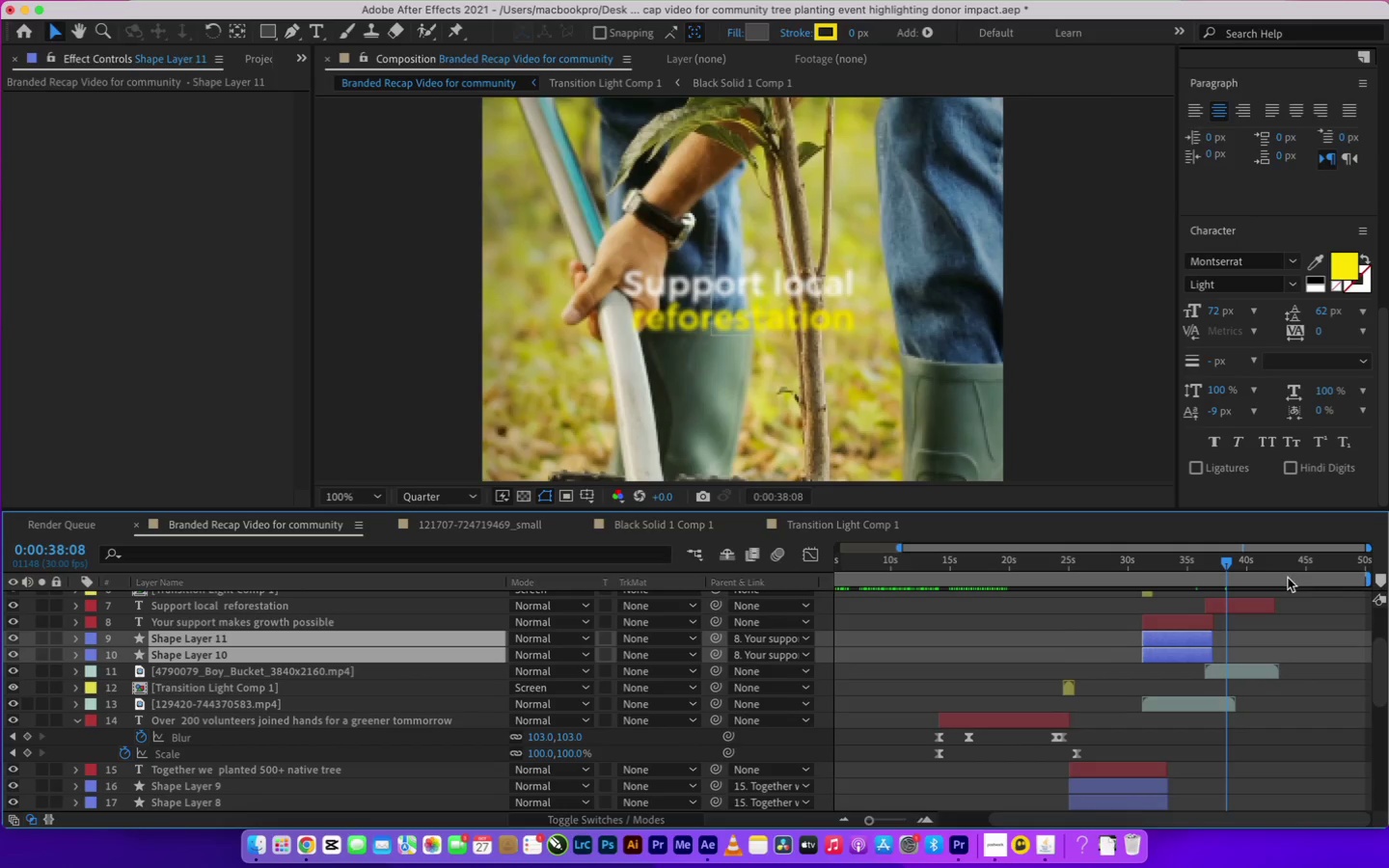 
left_click([1295, 570])
 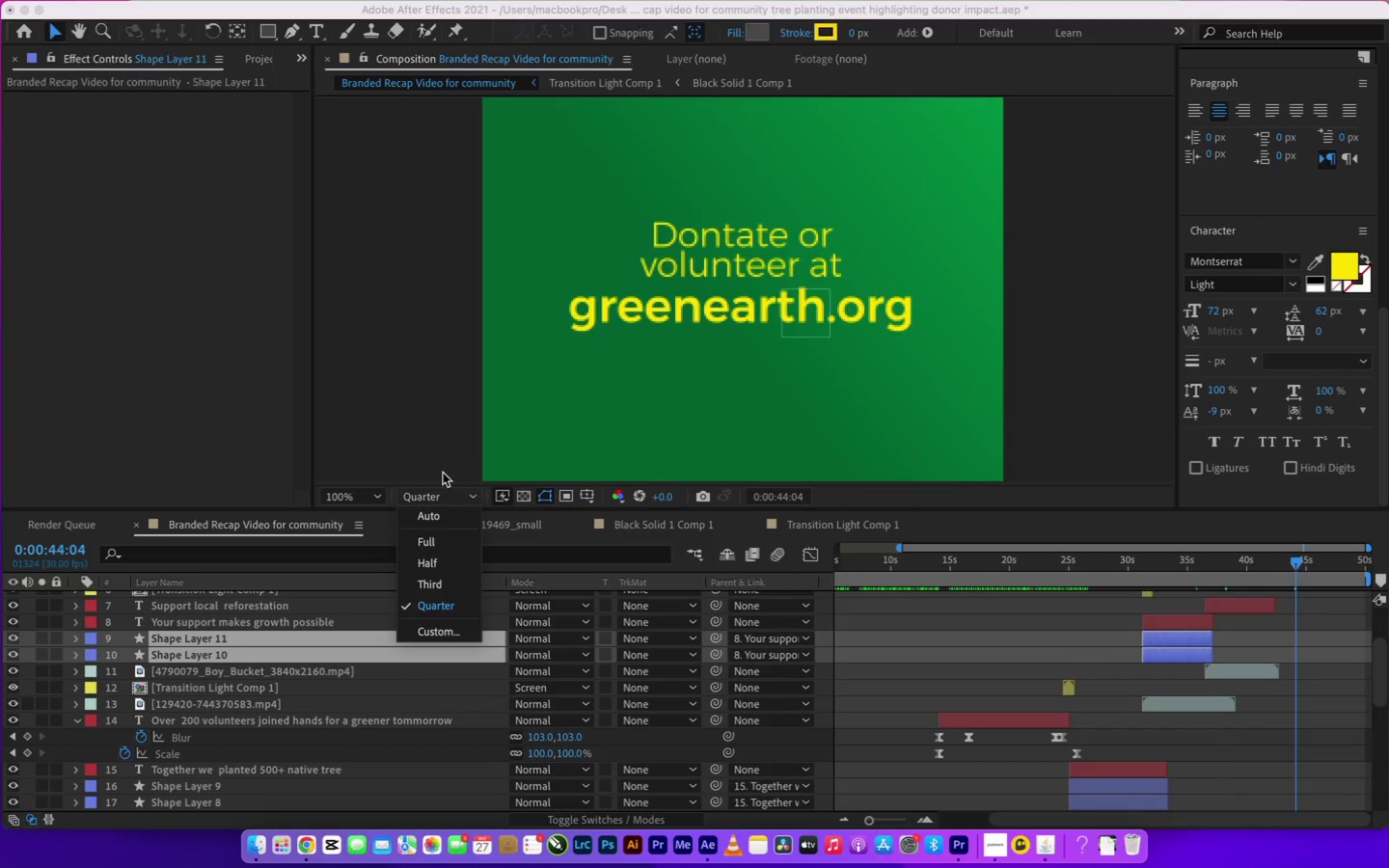 
left_click([421, 457])
 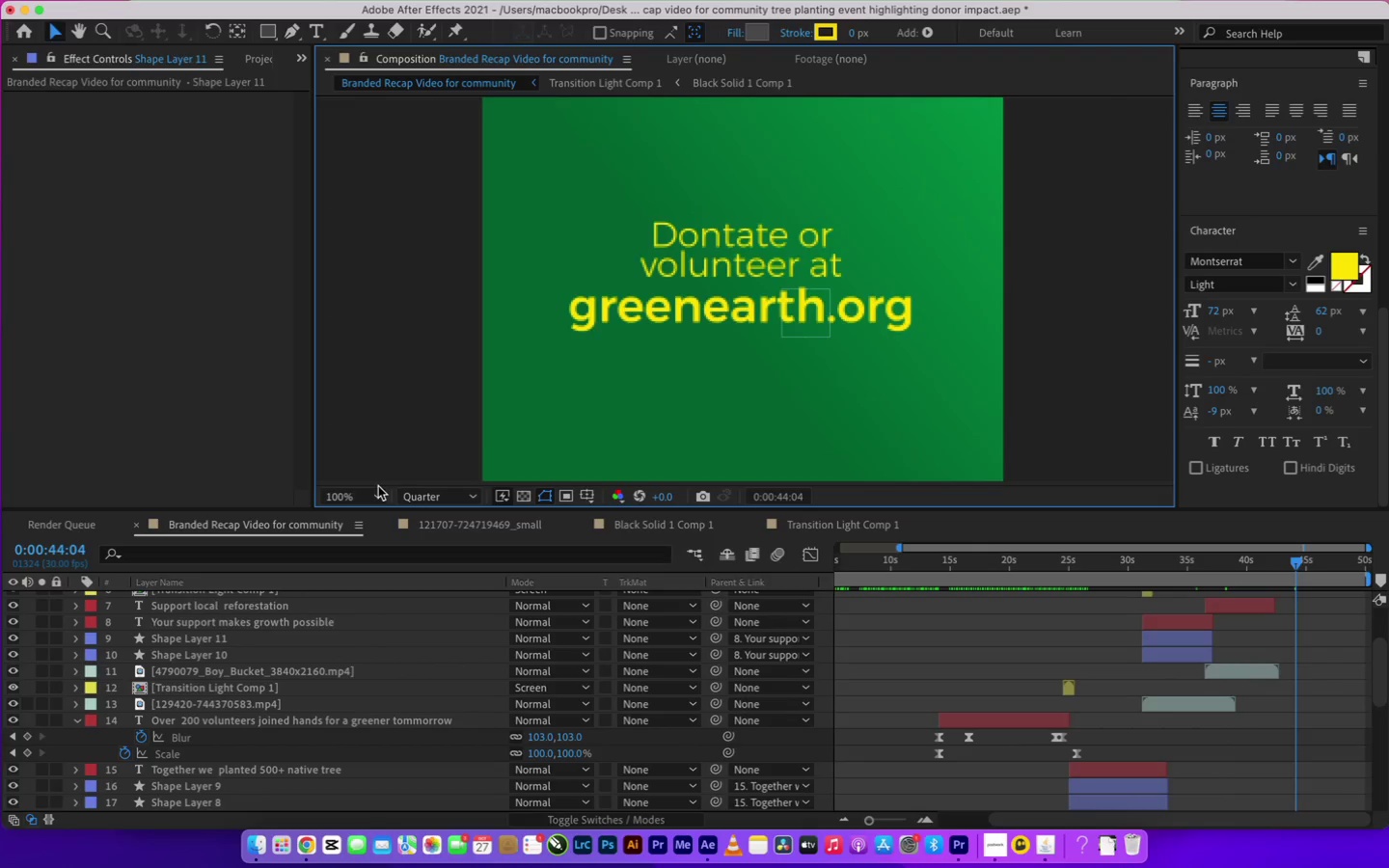 
left_click([372, 491])
 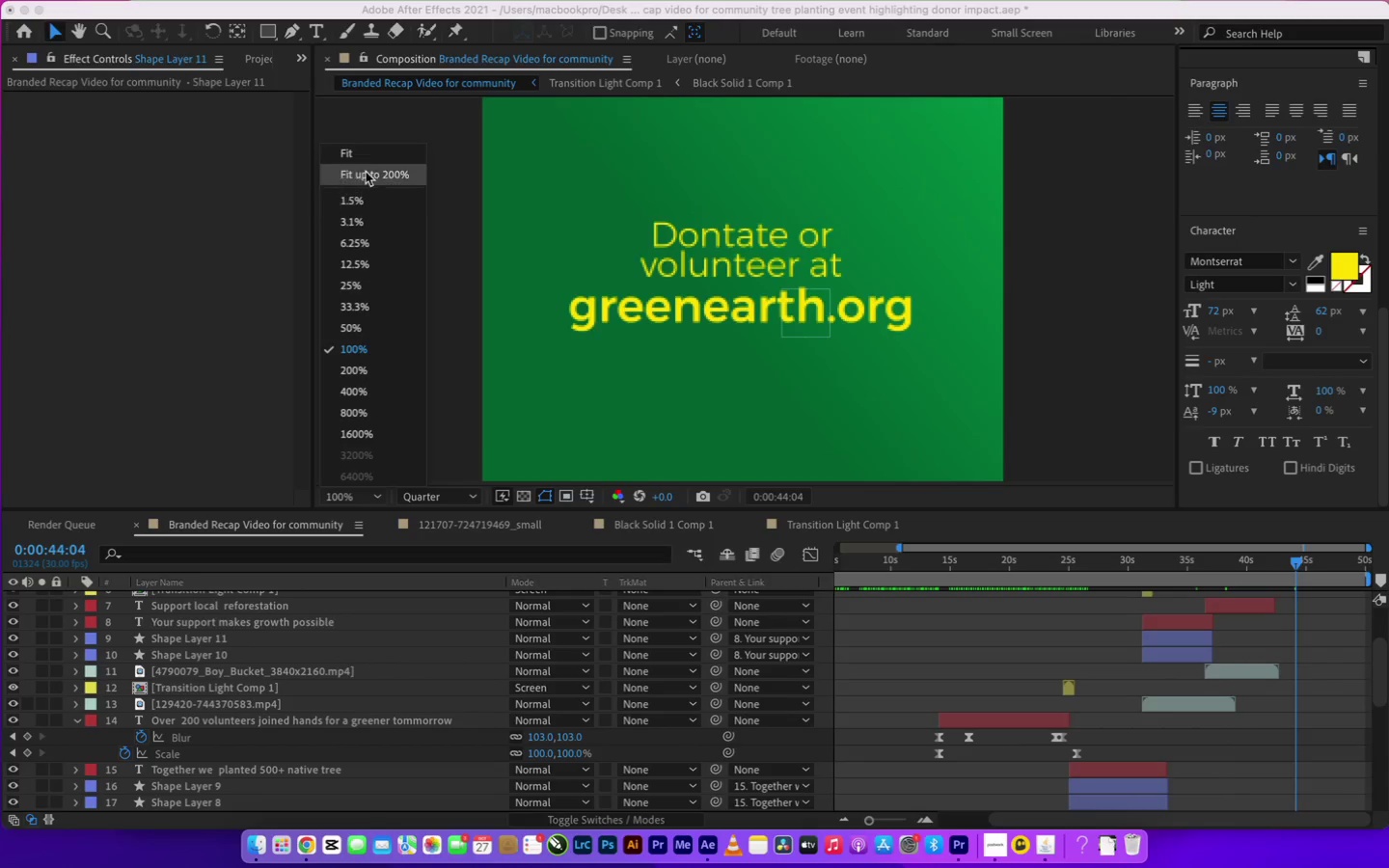 
left_click([366, 152])